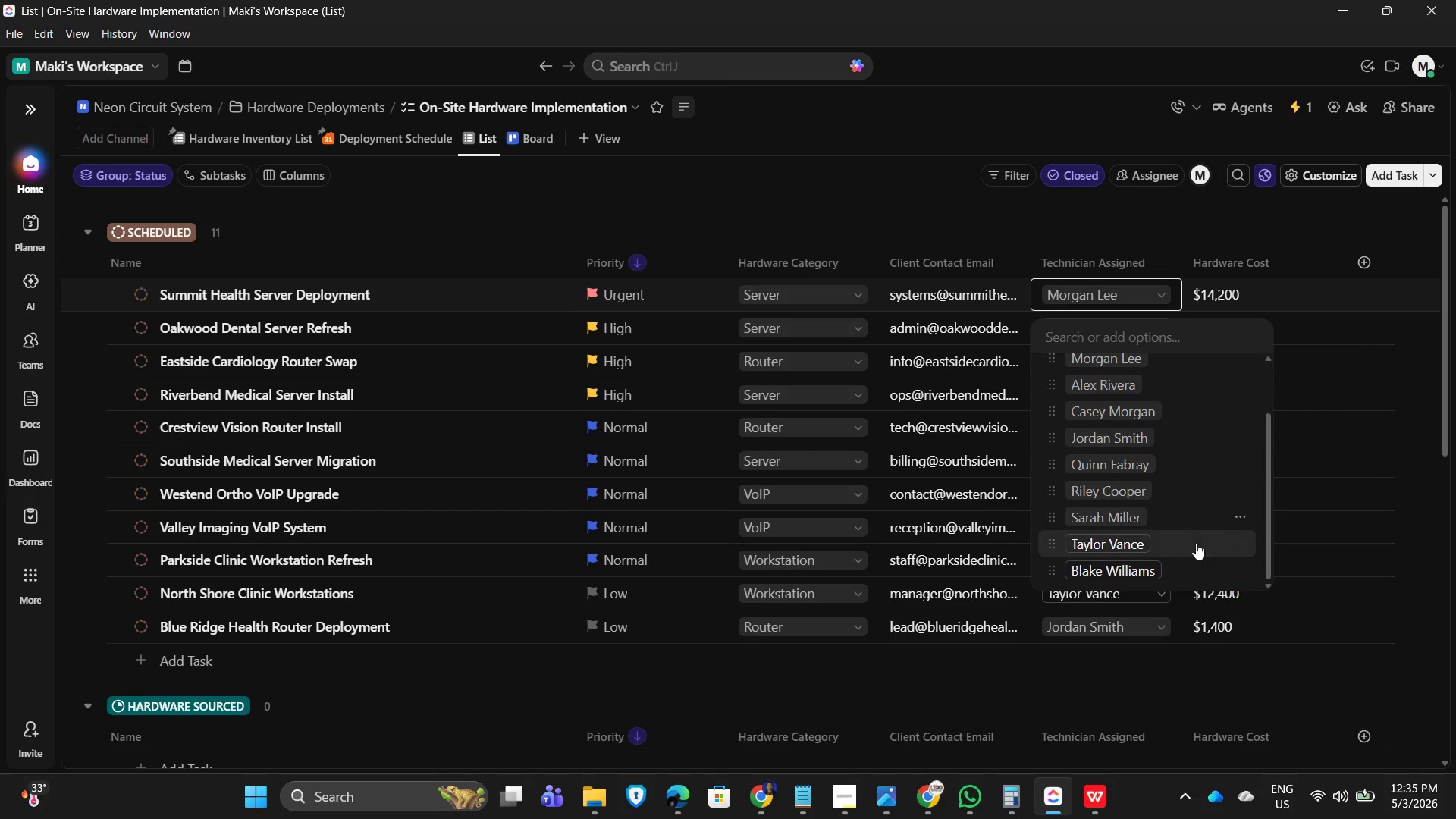 
left_click([1245, 542])
 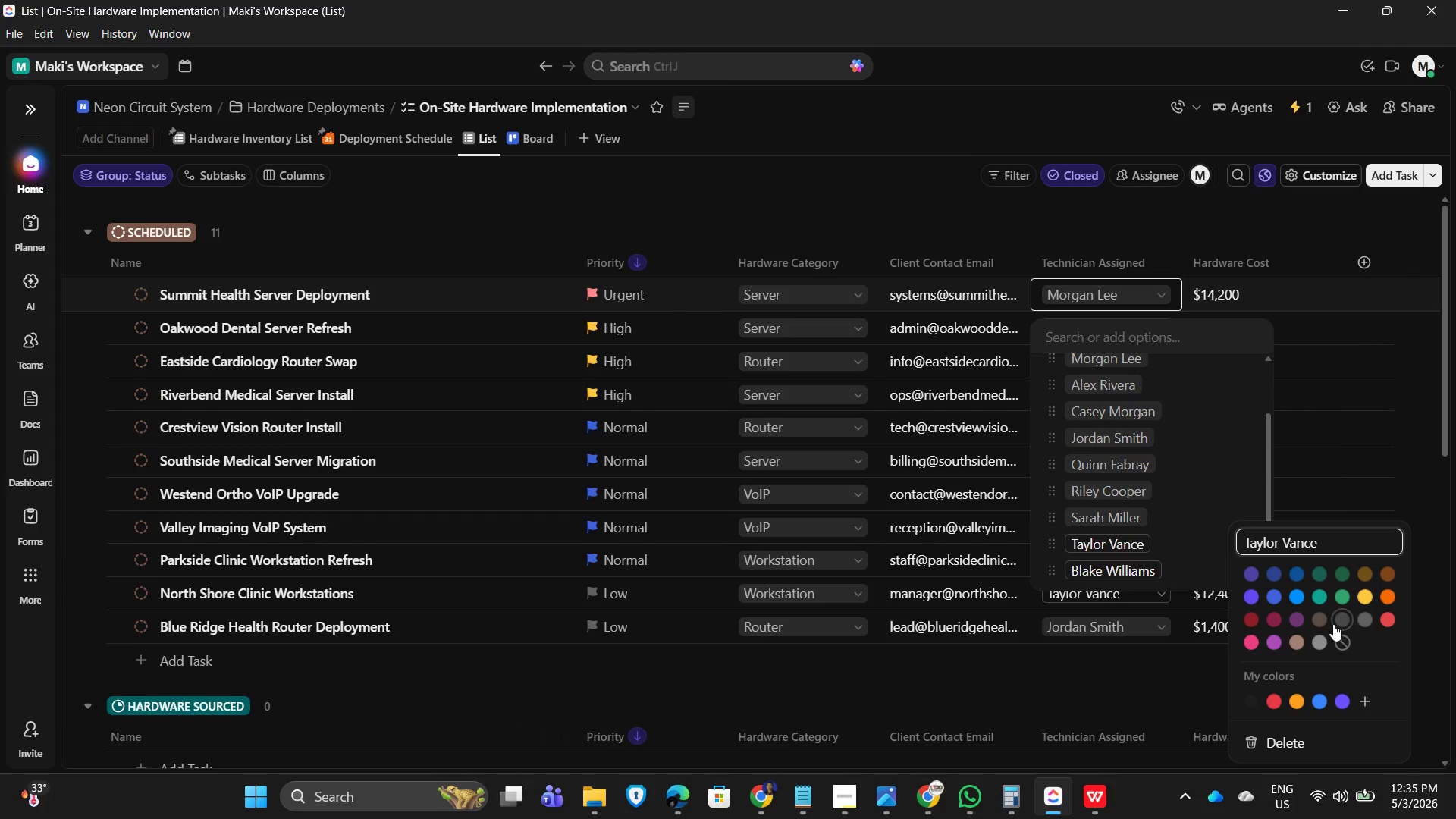 
left_click([1341, 620])
 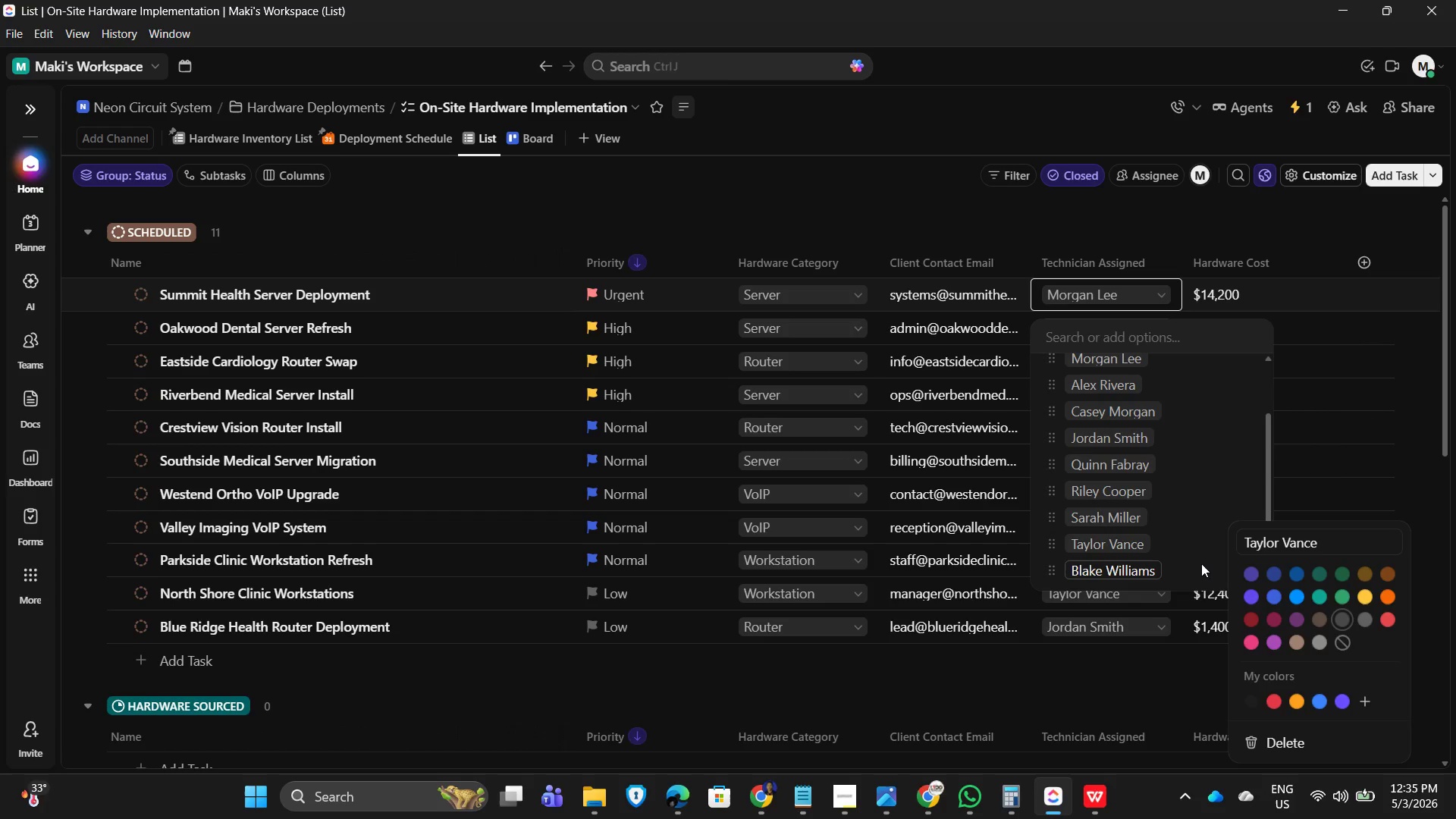 
left_click([1199, 566])
 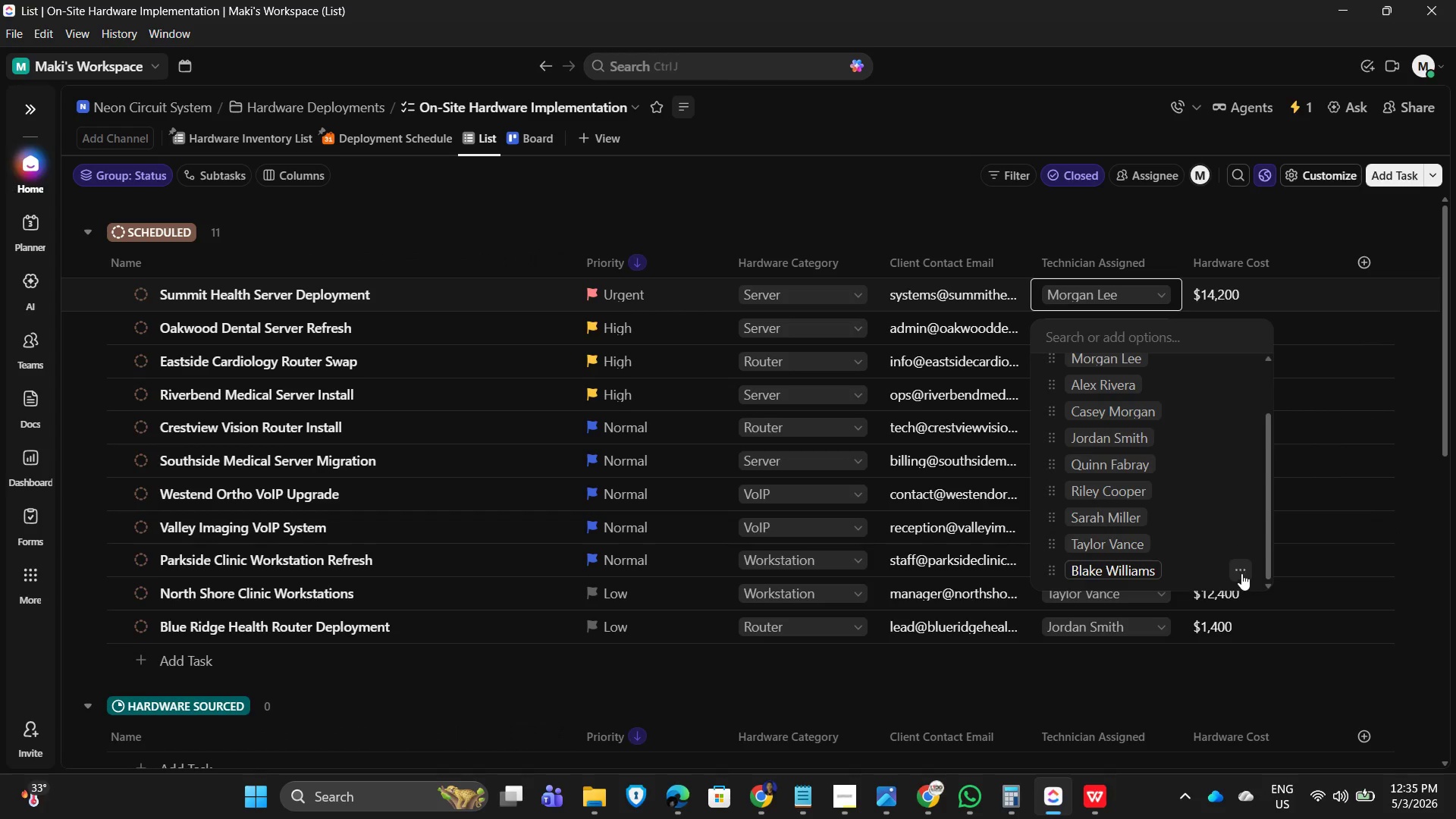 
left_click([1241, 573])
 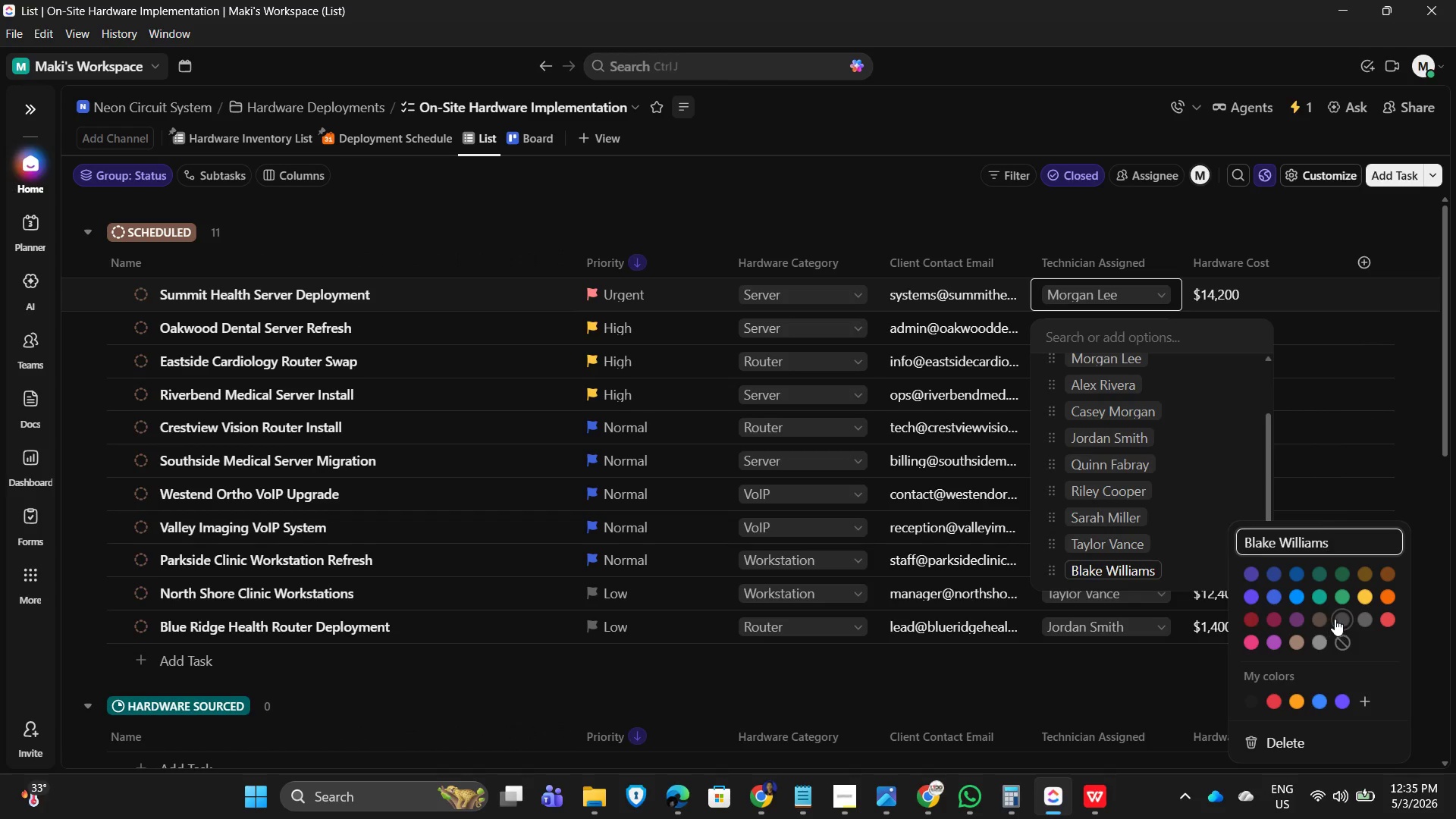 
left_click([1341, 619])
 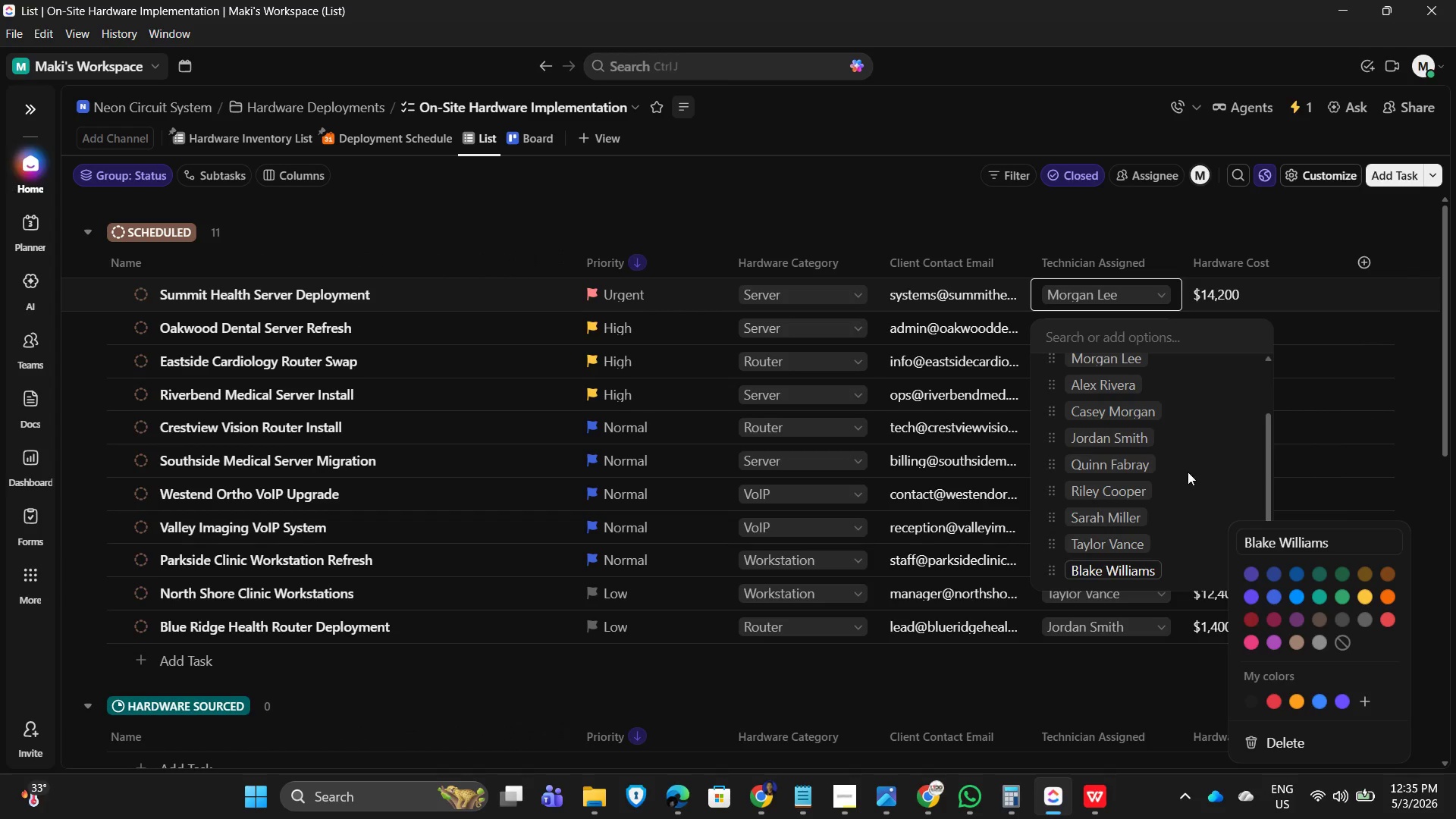 
scroll: coordinate [1188, 479], scroll_direction: down, amount: 3.0
 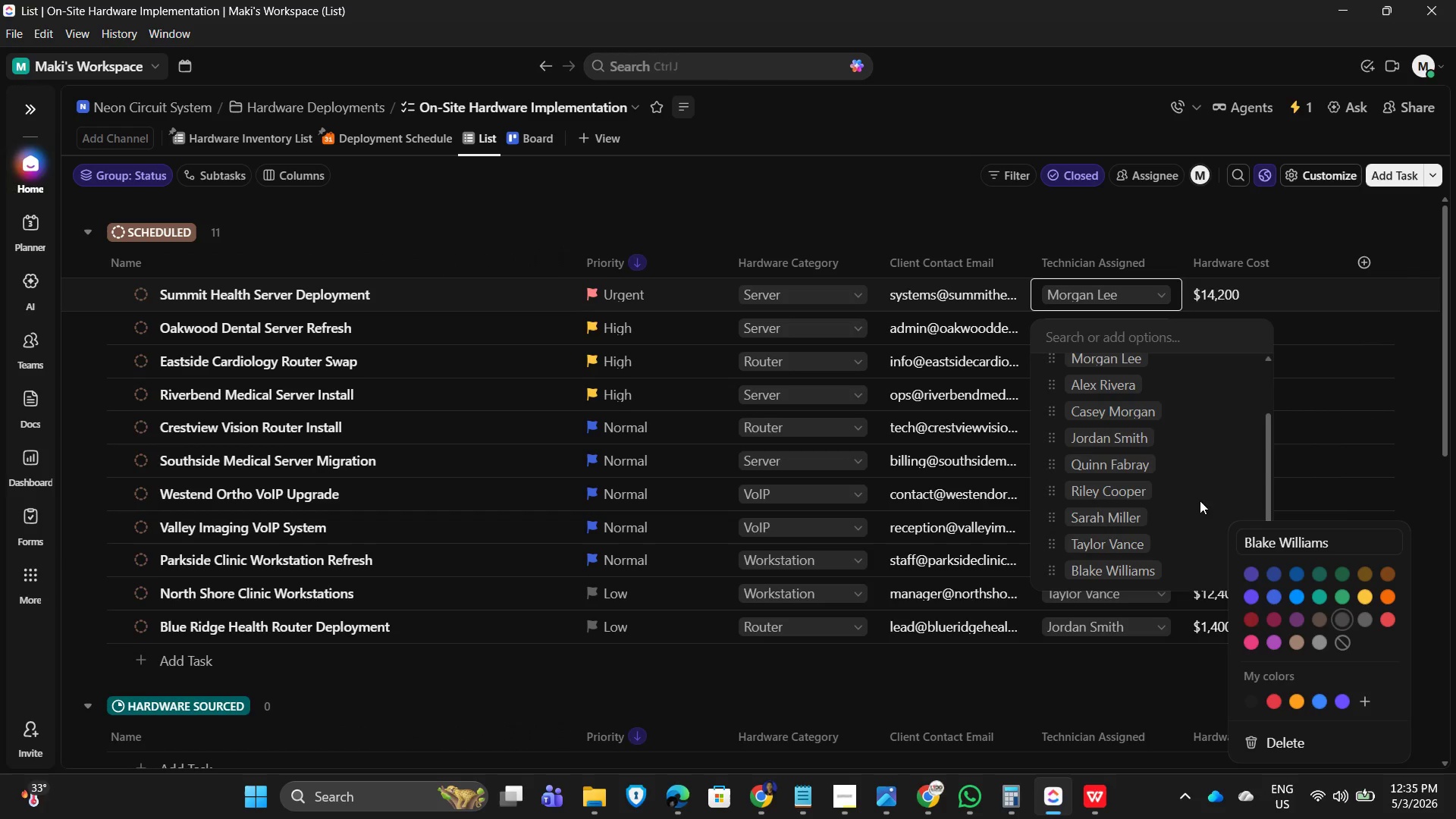 
scroll: coordinate [1204, 500], scroll_direction: up, amount: 4.0
 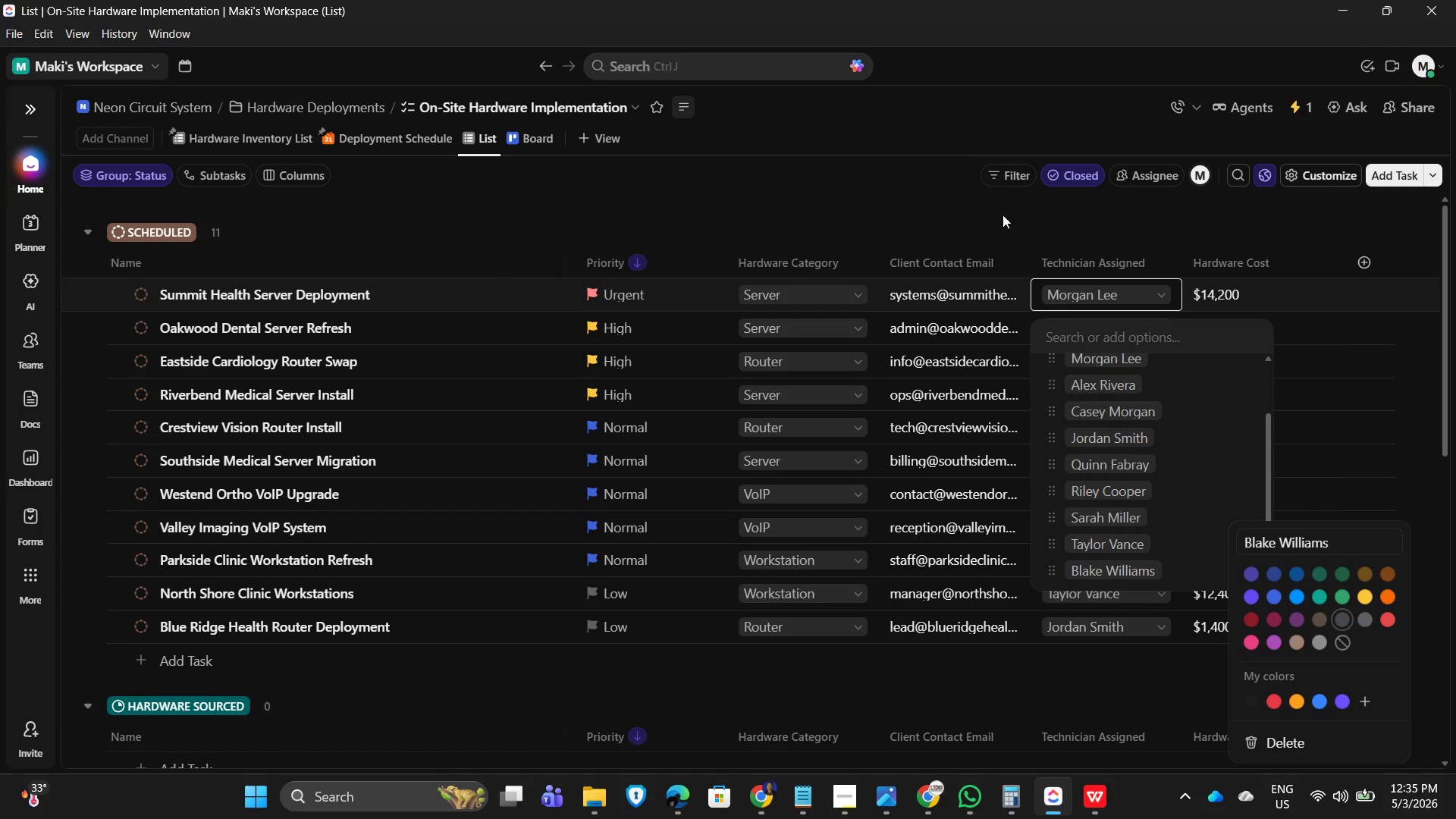 
left_click([875, 194])
 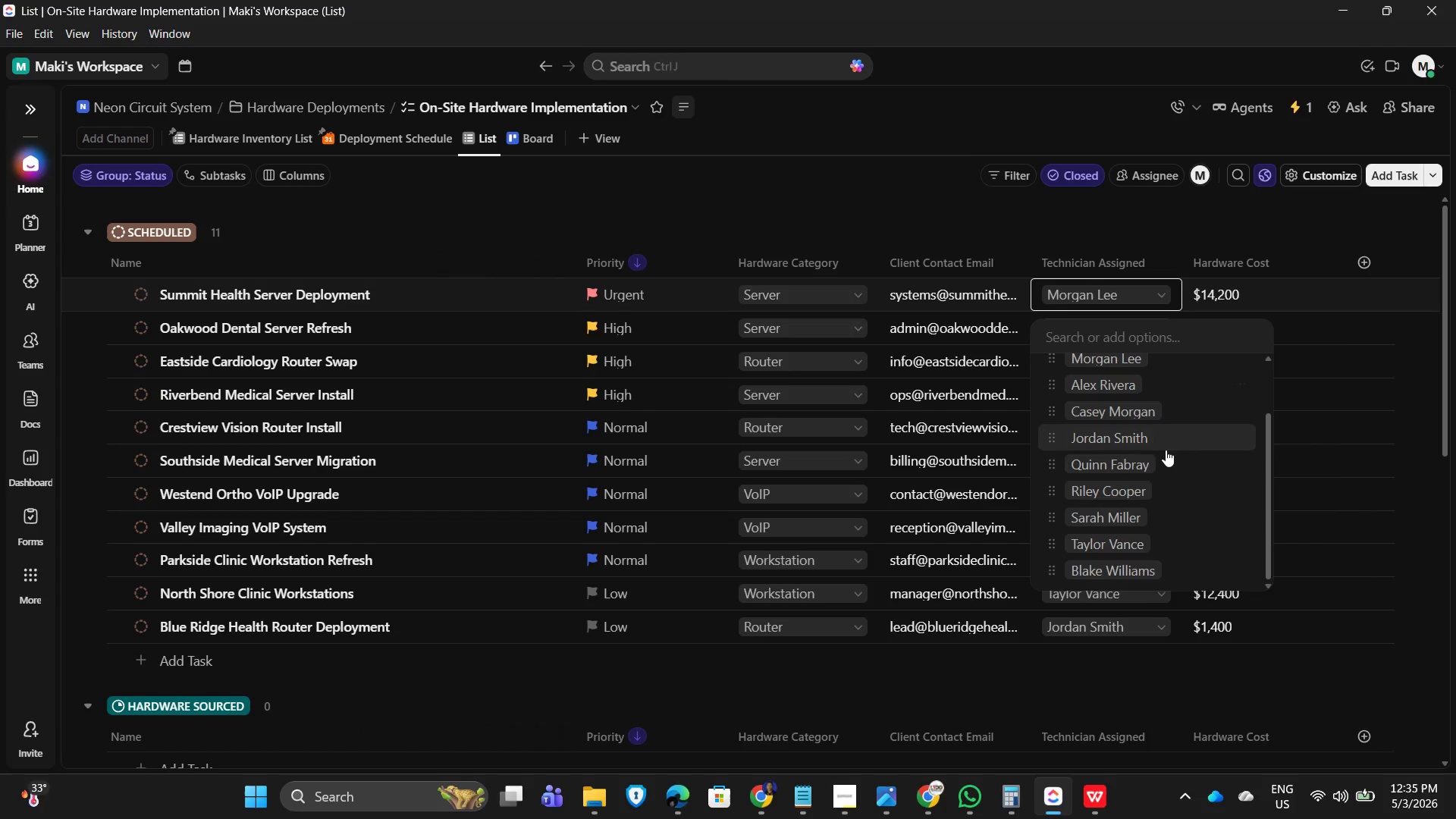 
scroll: coordinate [1151, 497], scroll_direction: up, amount: 8.0
 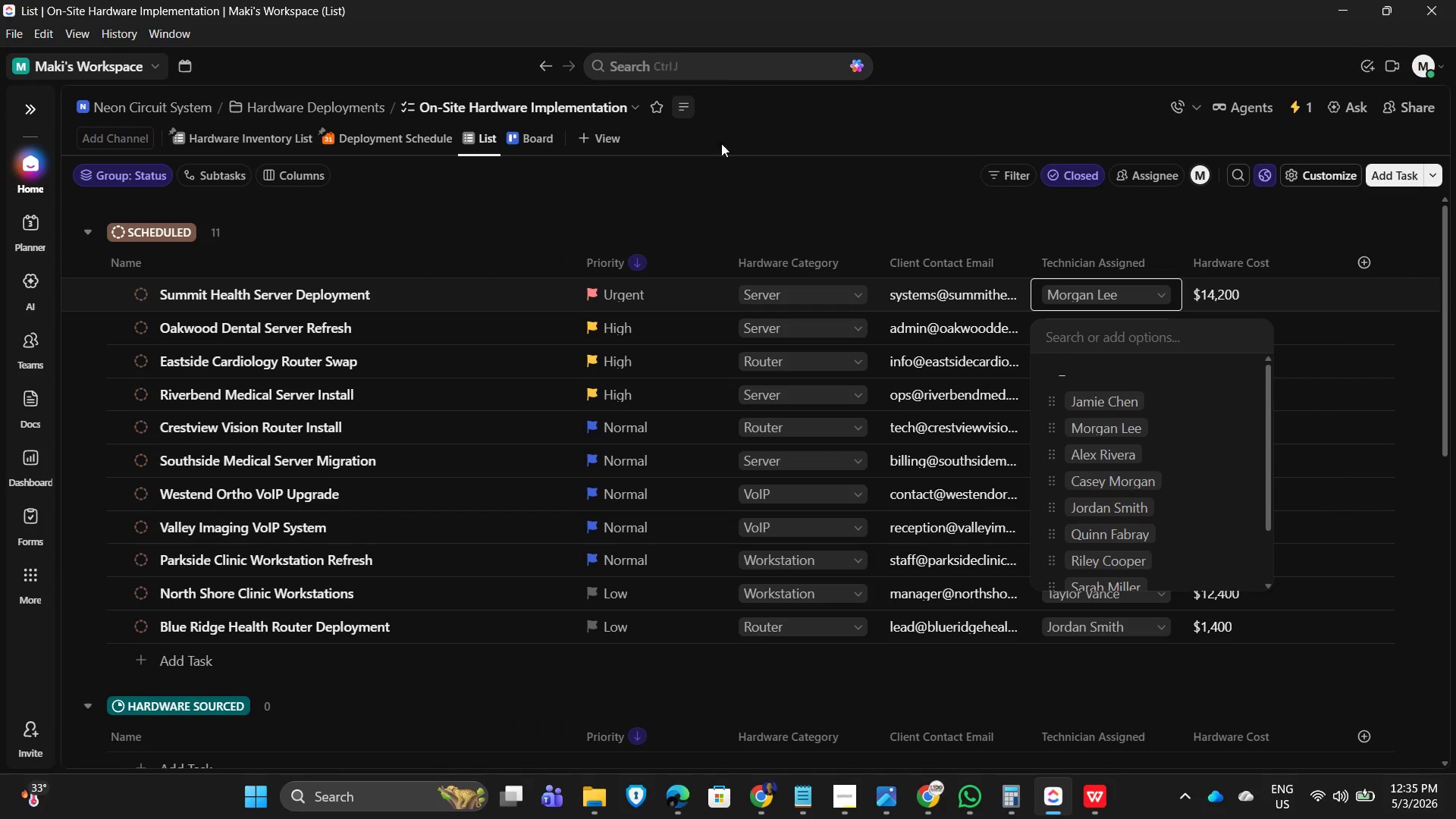 
left_click_drag(start_coordinate=[780, 154], to_coordinate=[774, 153])
 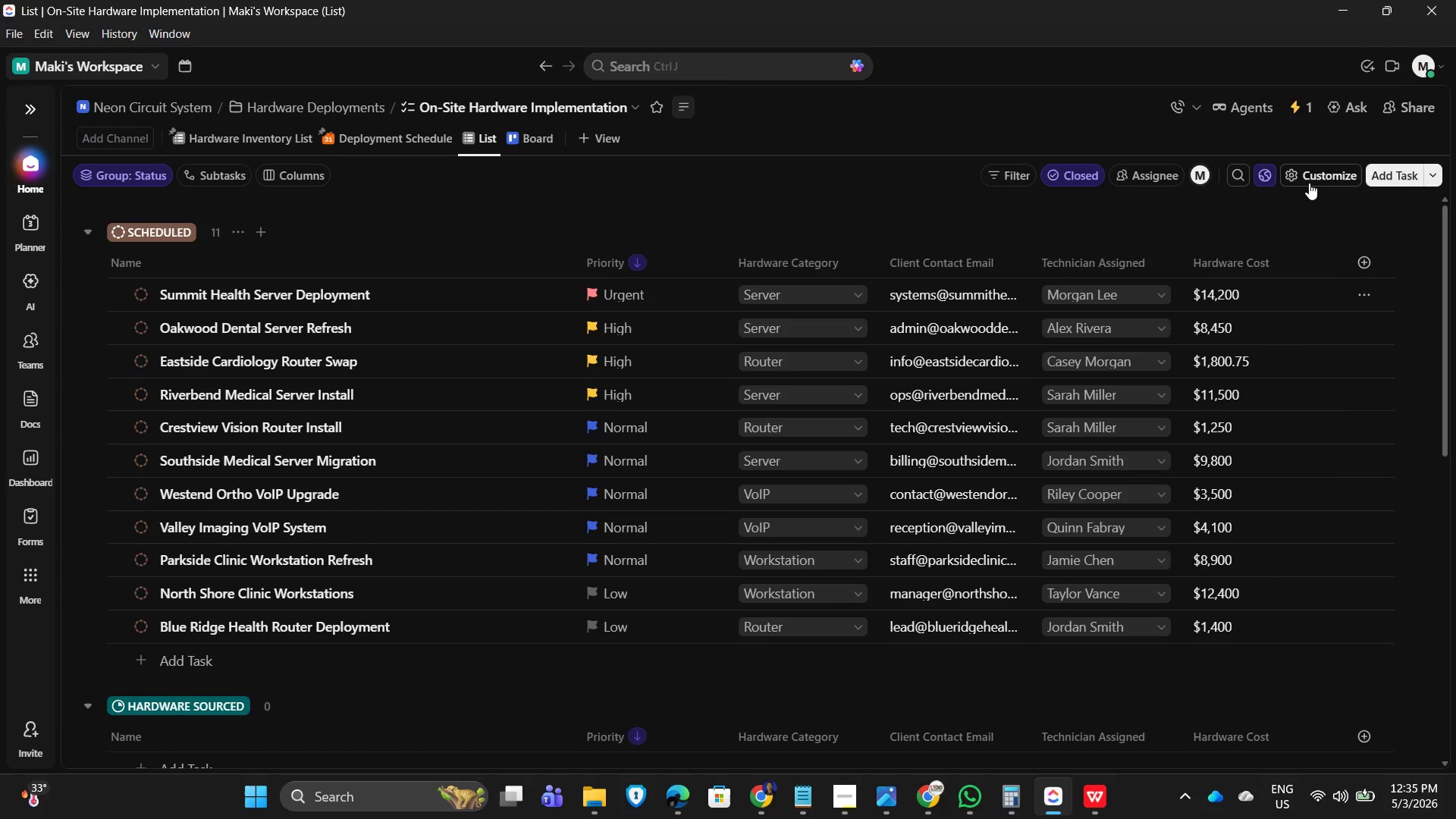 
left_click([1310, 176])
 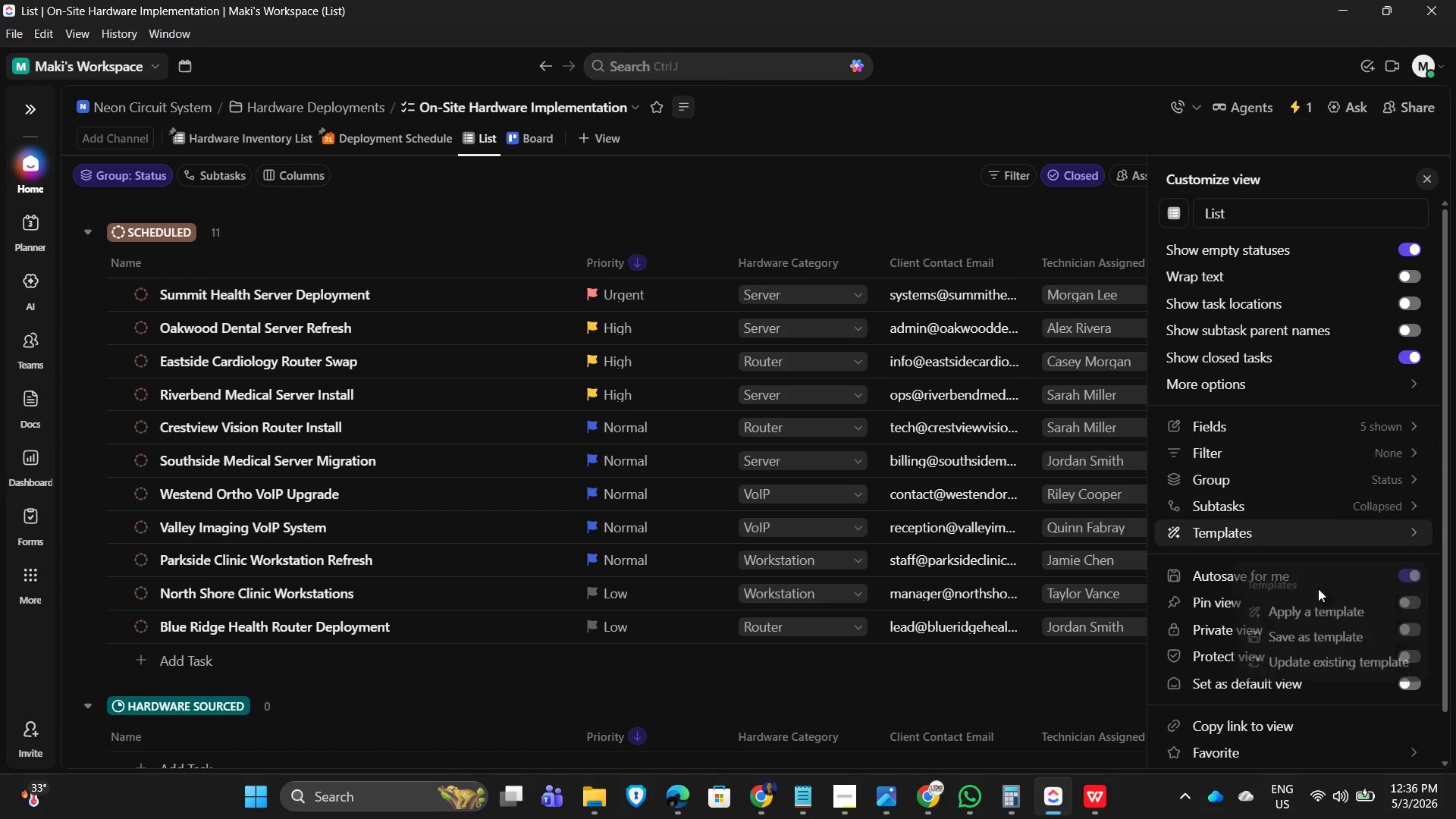 
scroll: coordinate [1254, 494], scroll_direction: up, amount: 3.0
 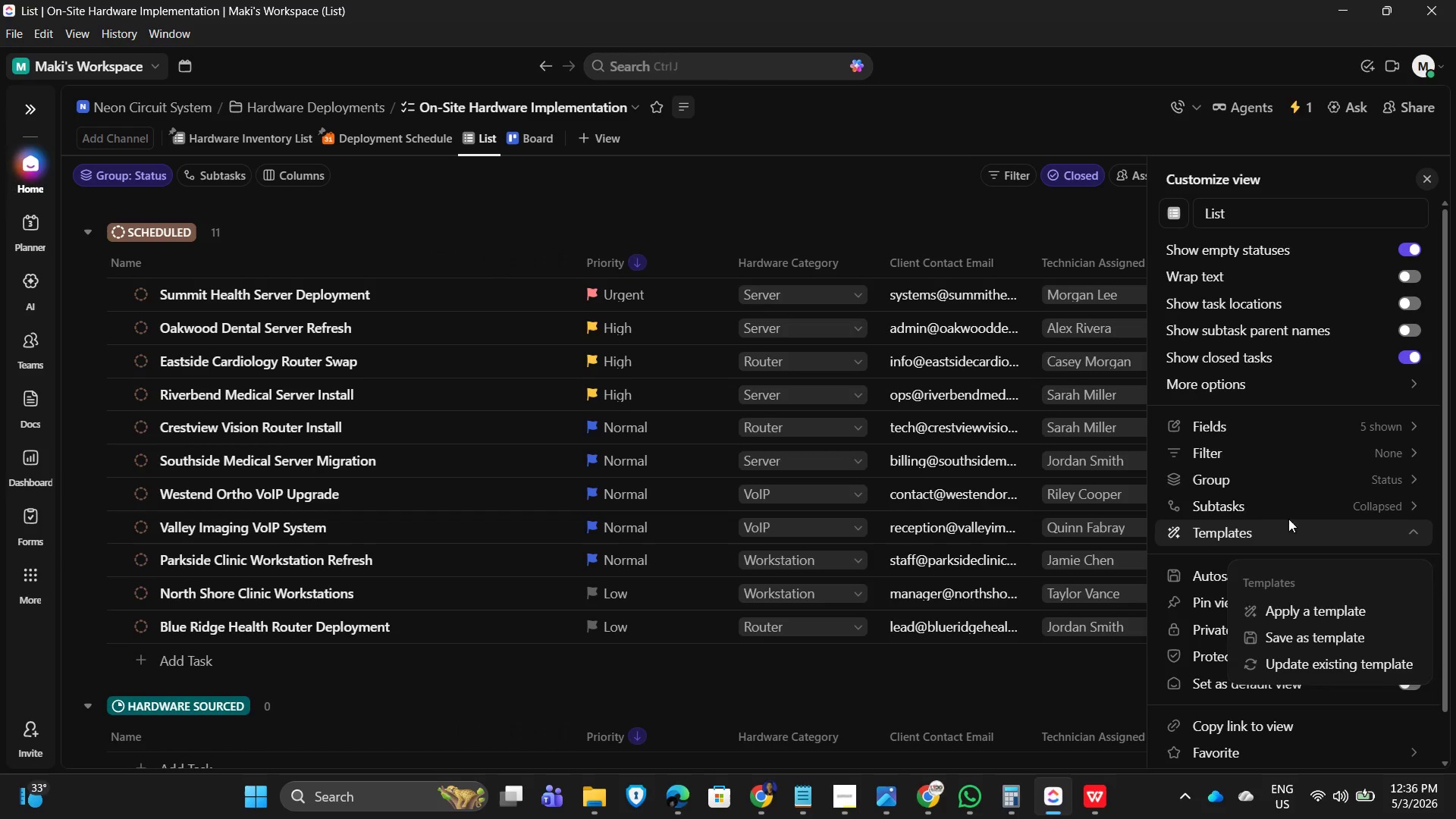 
wait(6.85)
 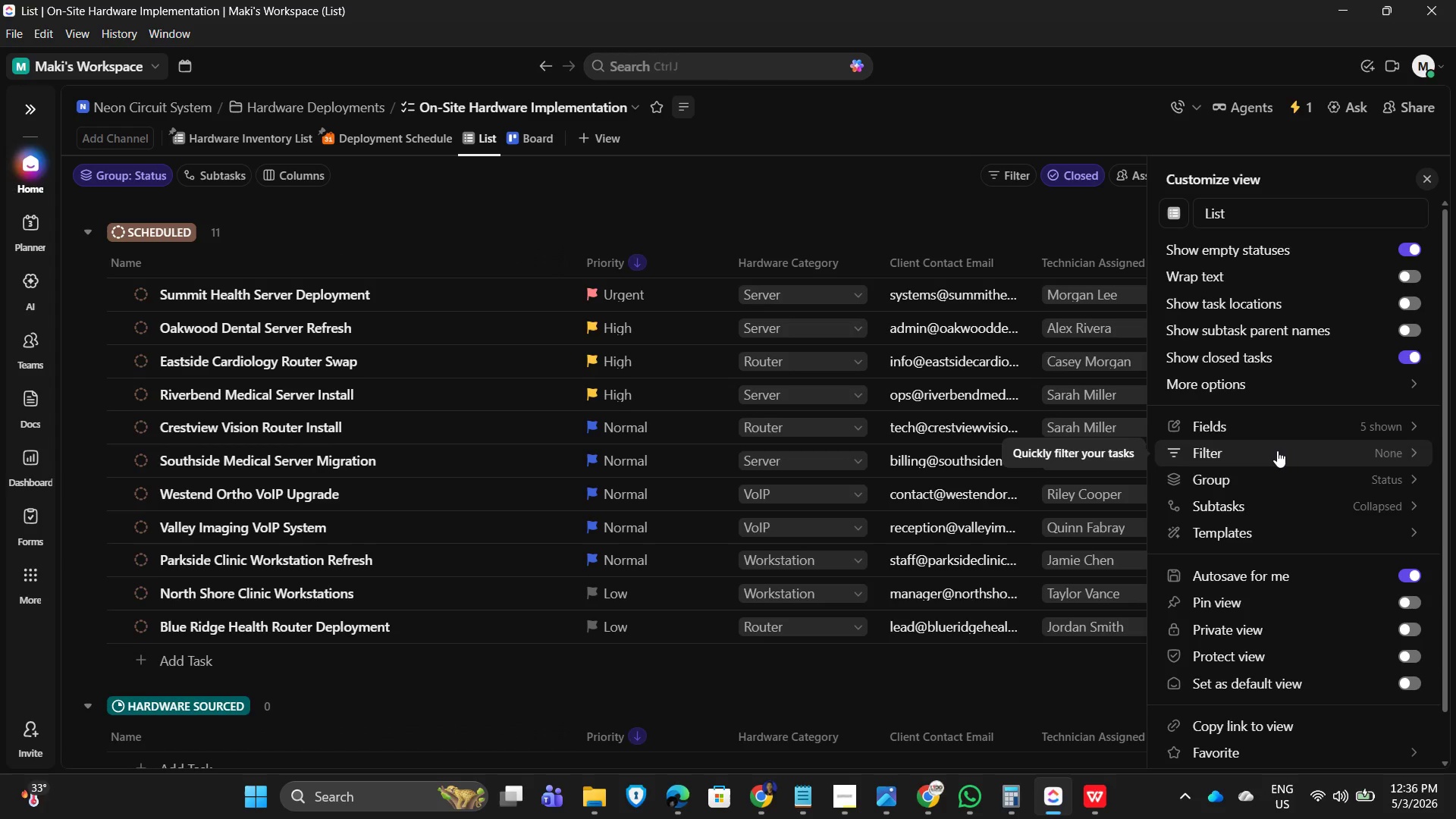 
scroll: coordinate [1242, 491], scroll_direction: up, amount: 4.0
 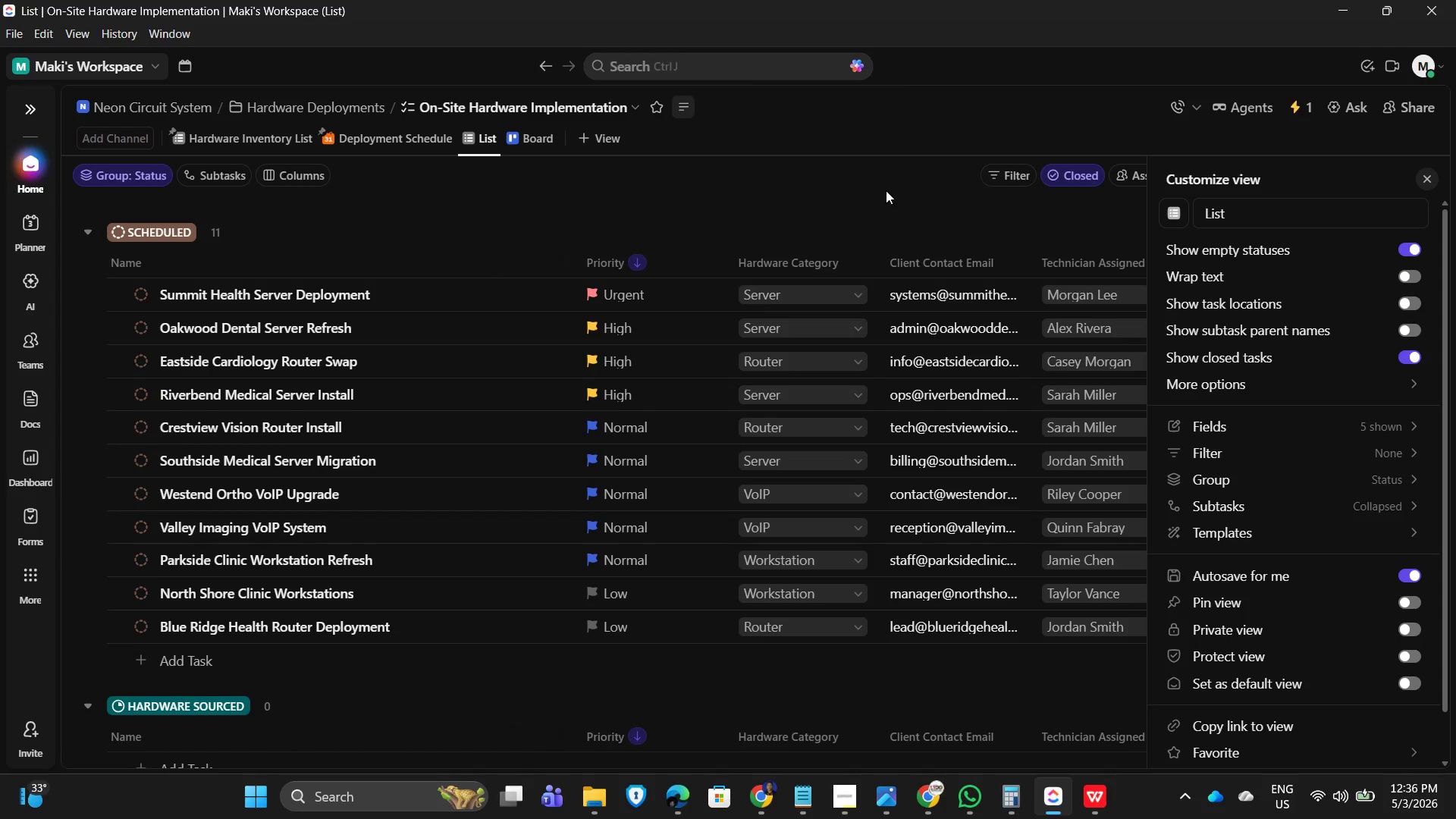 
left_click([880, 167])
 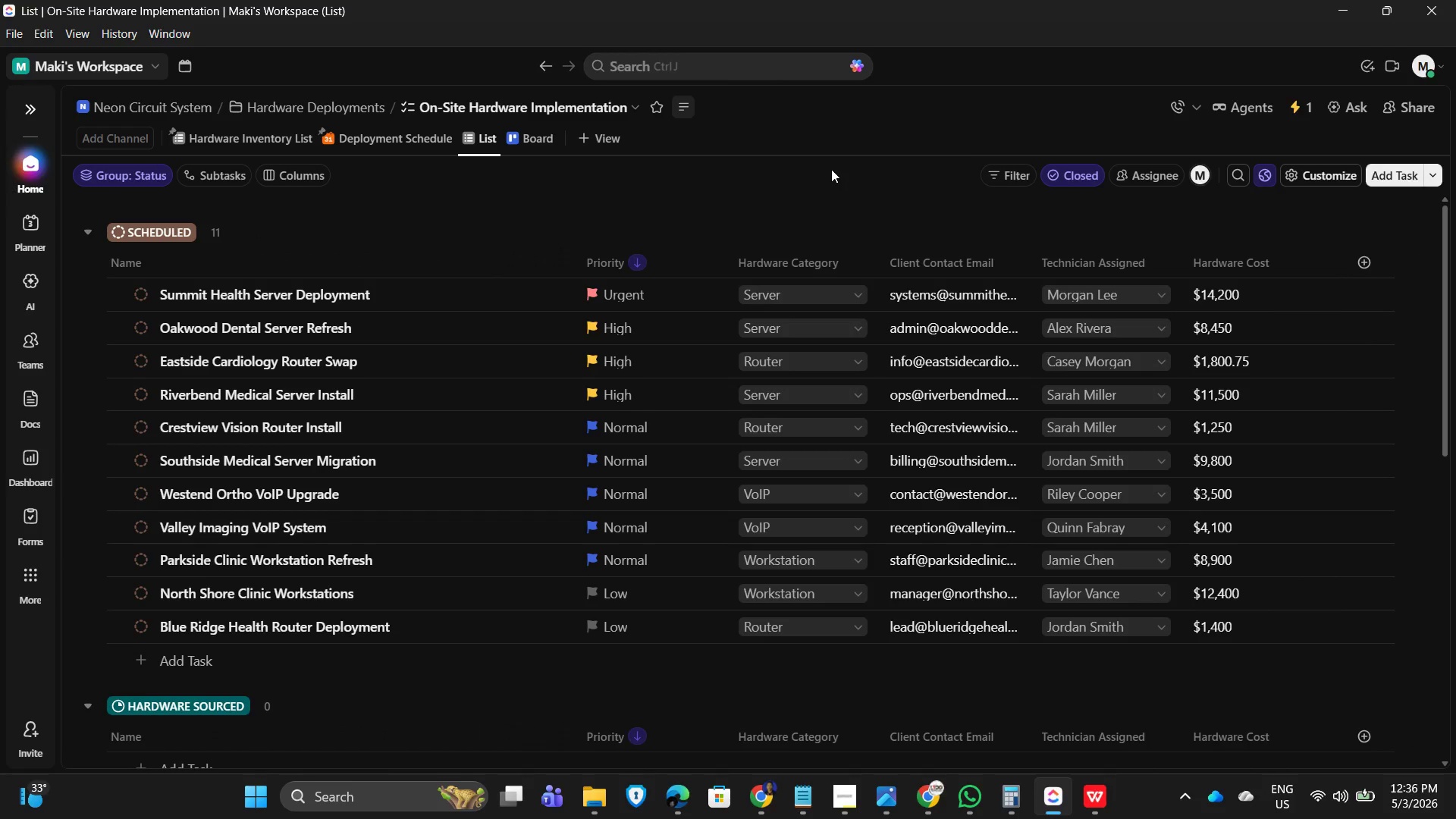 
scroll: coordinate [781, 473], scroll_direction: down, amount: 4.0
 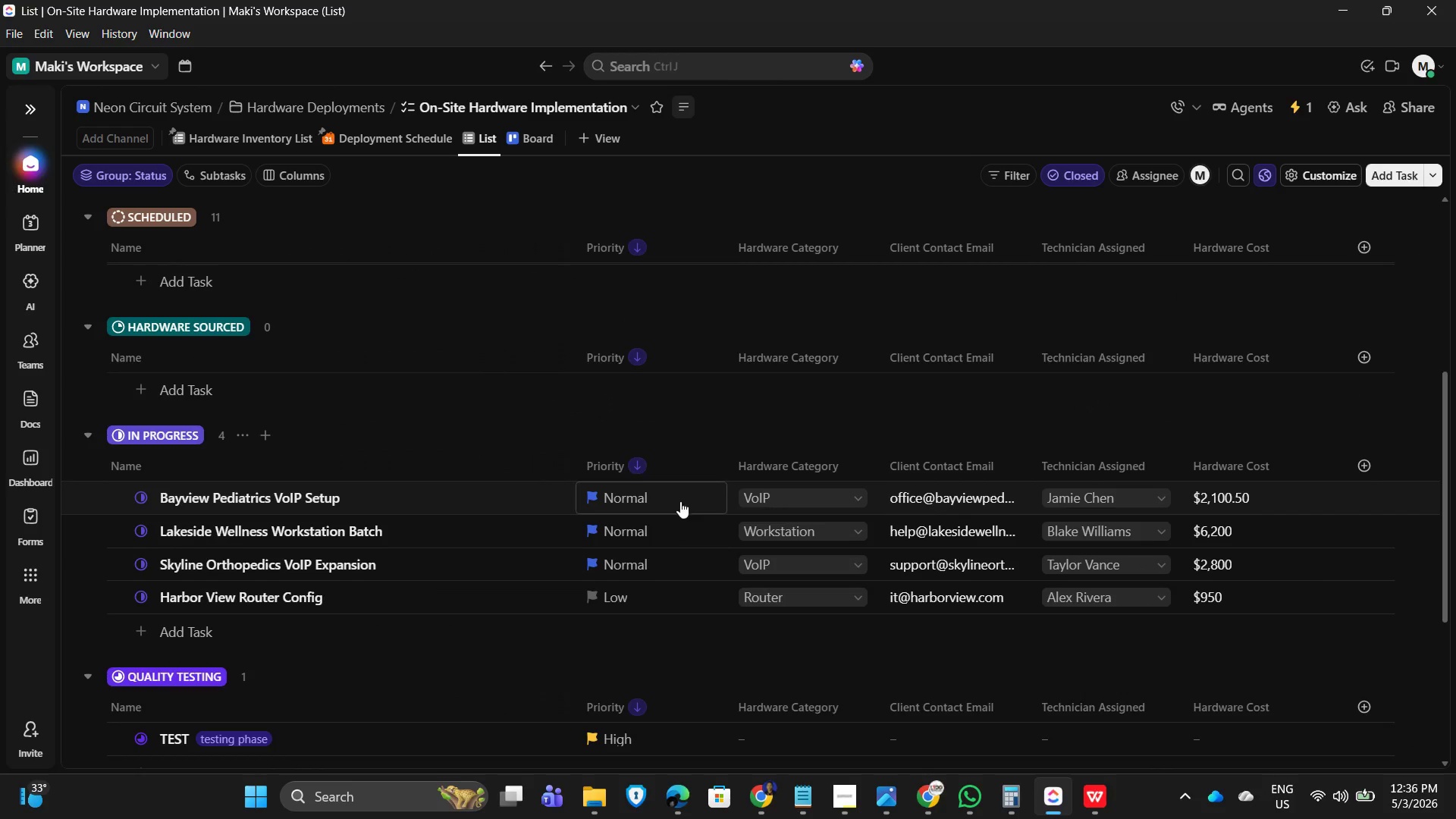 
scroll: coordinate [689, 509], scroll_direction: up, amount: 7.0
 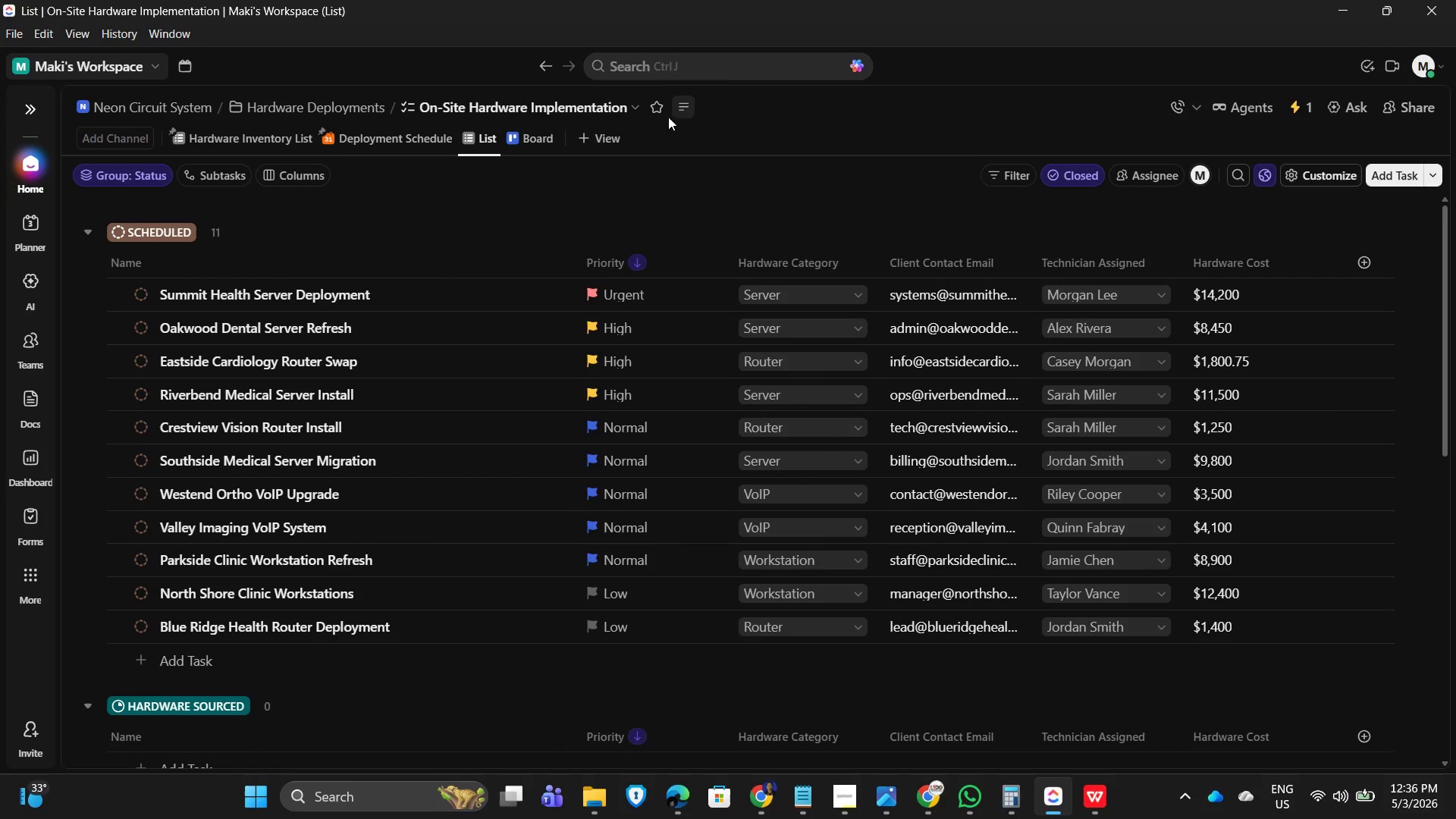 
left_click([406, 137])
 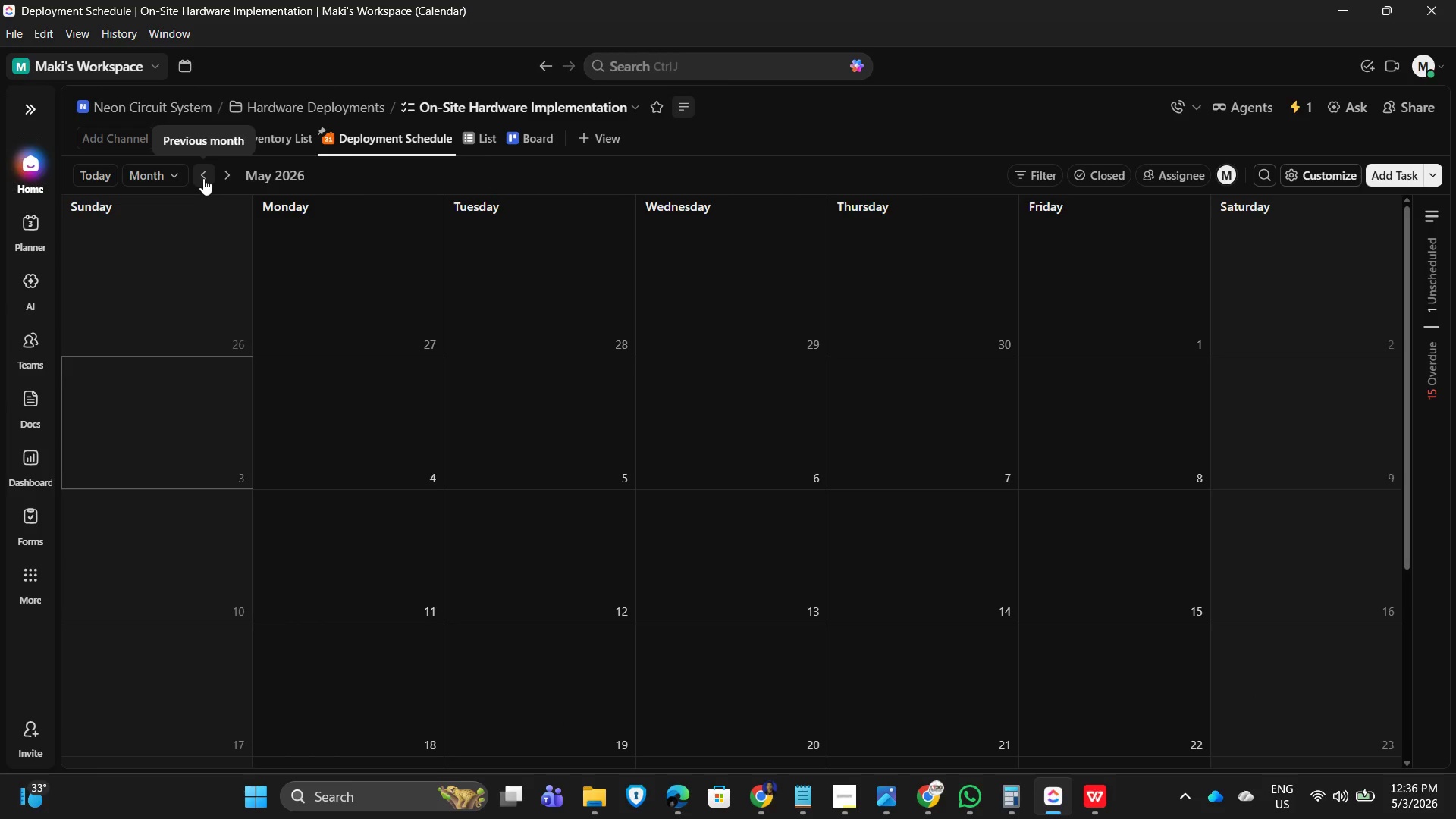 
double_click([201, 177])
 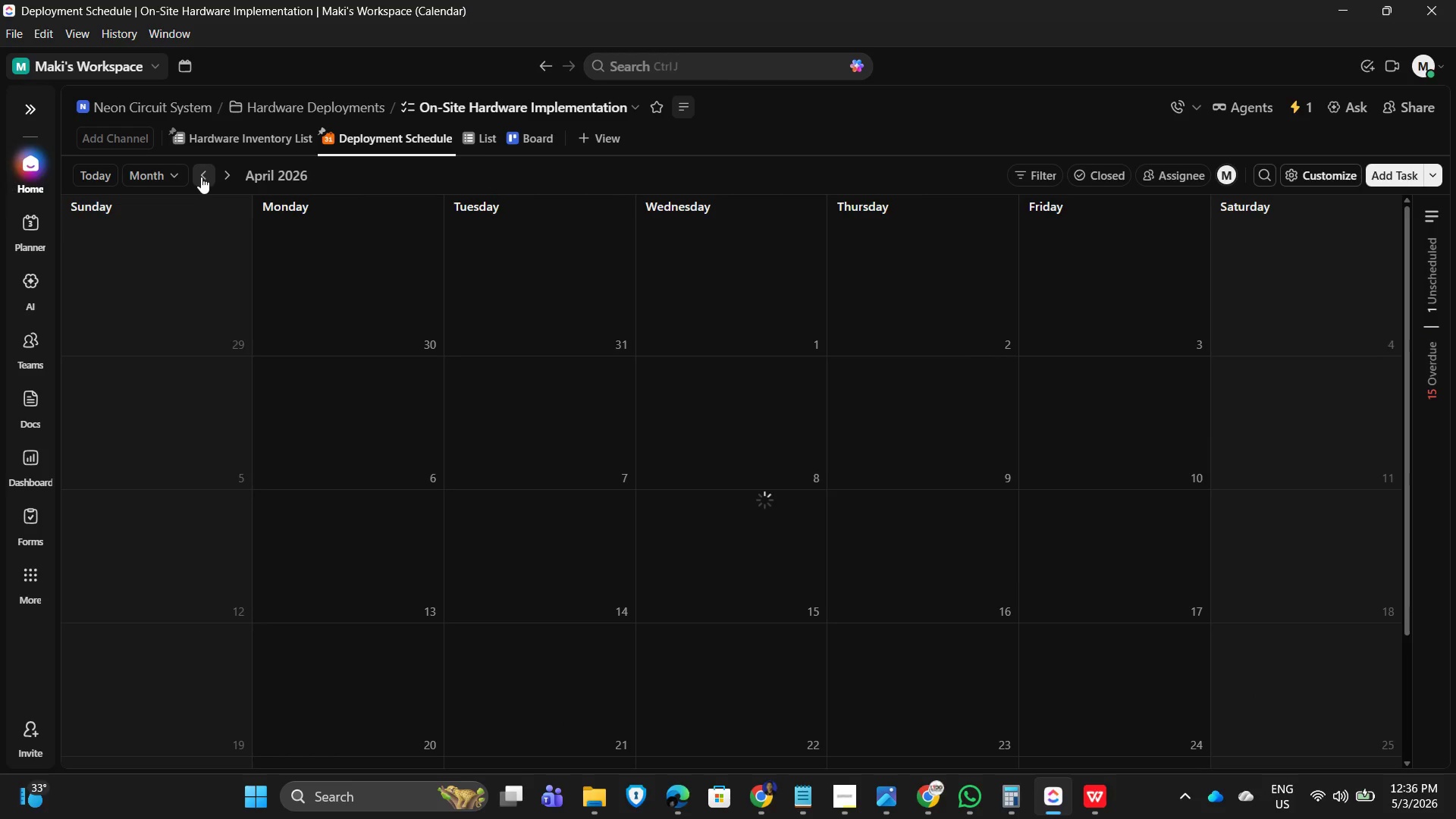 
triple_click([201, 177])
 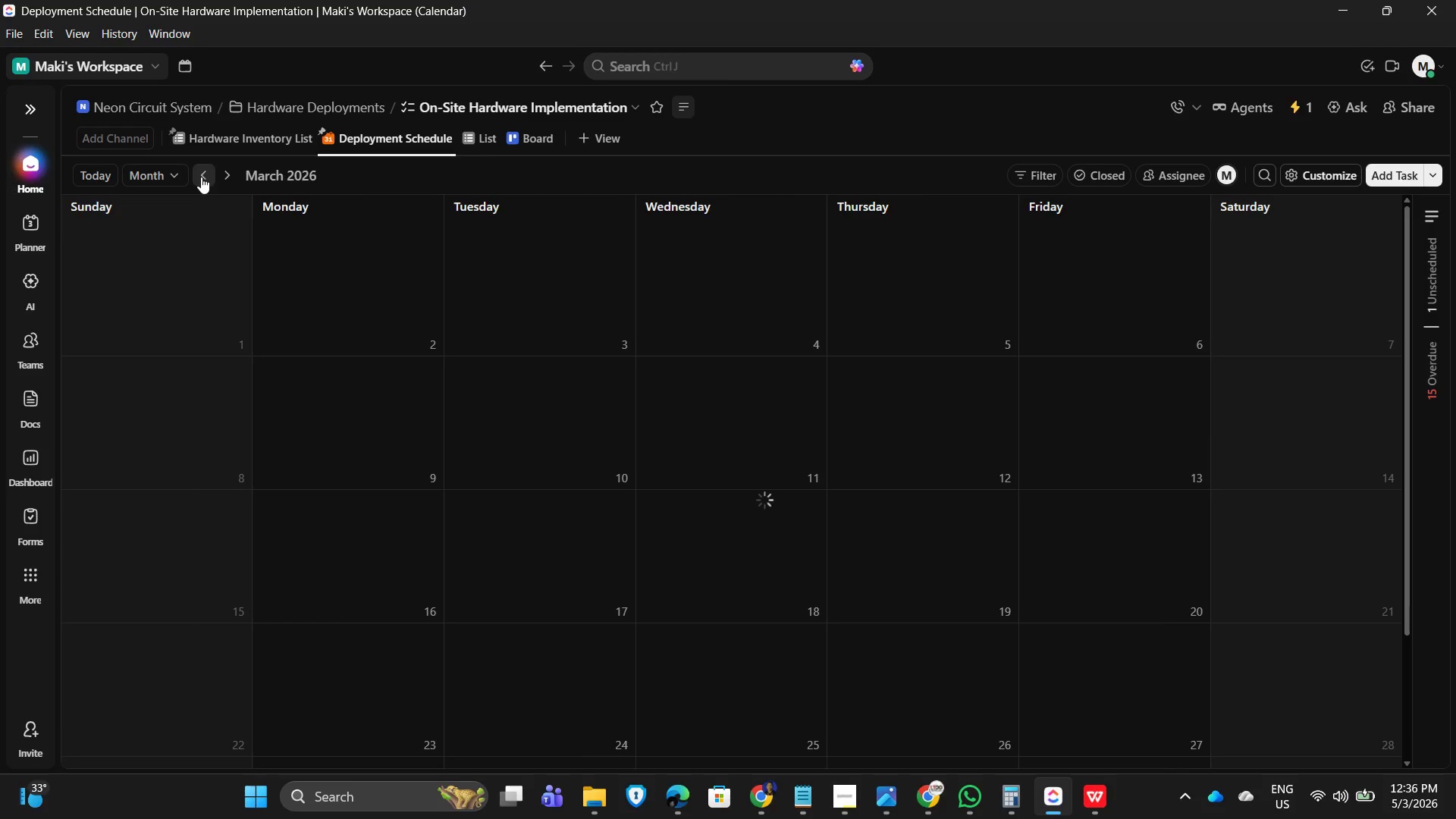 
triple_click([201, 177])
 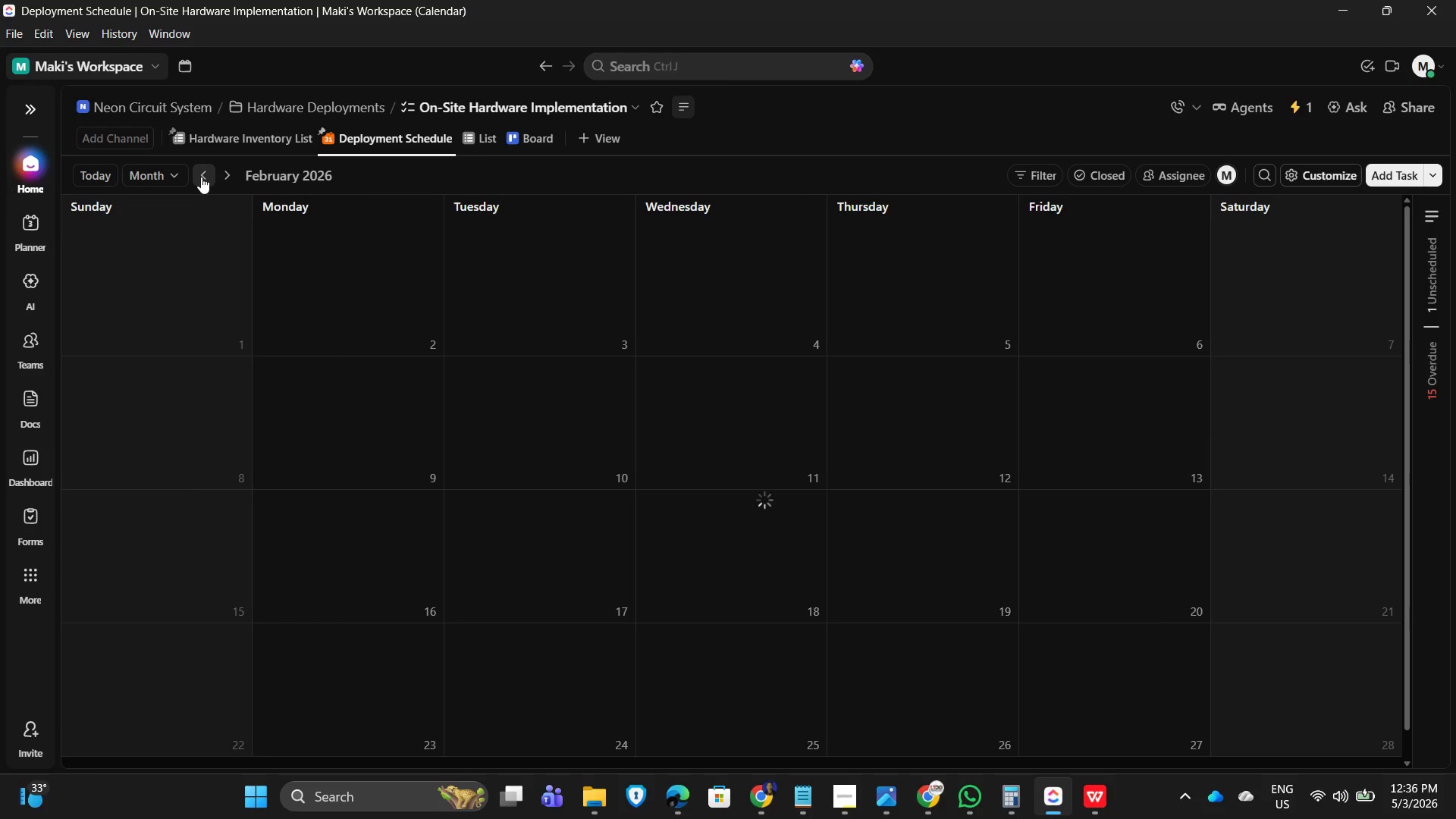 
triple_click([201, 177])
 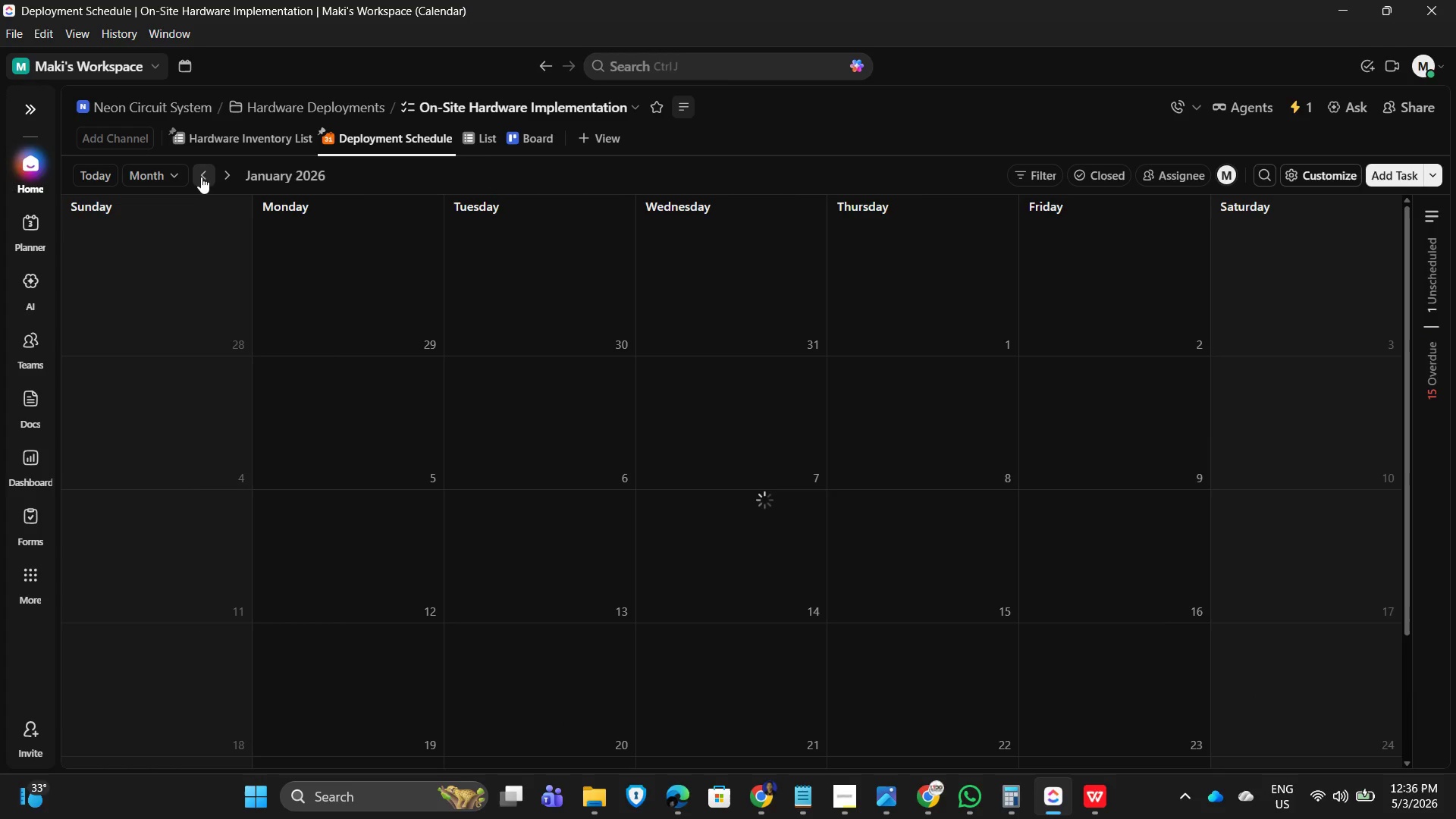 
triple_click([201, 177])
 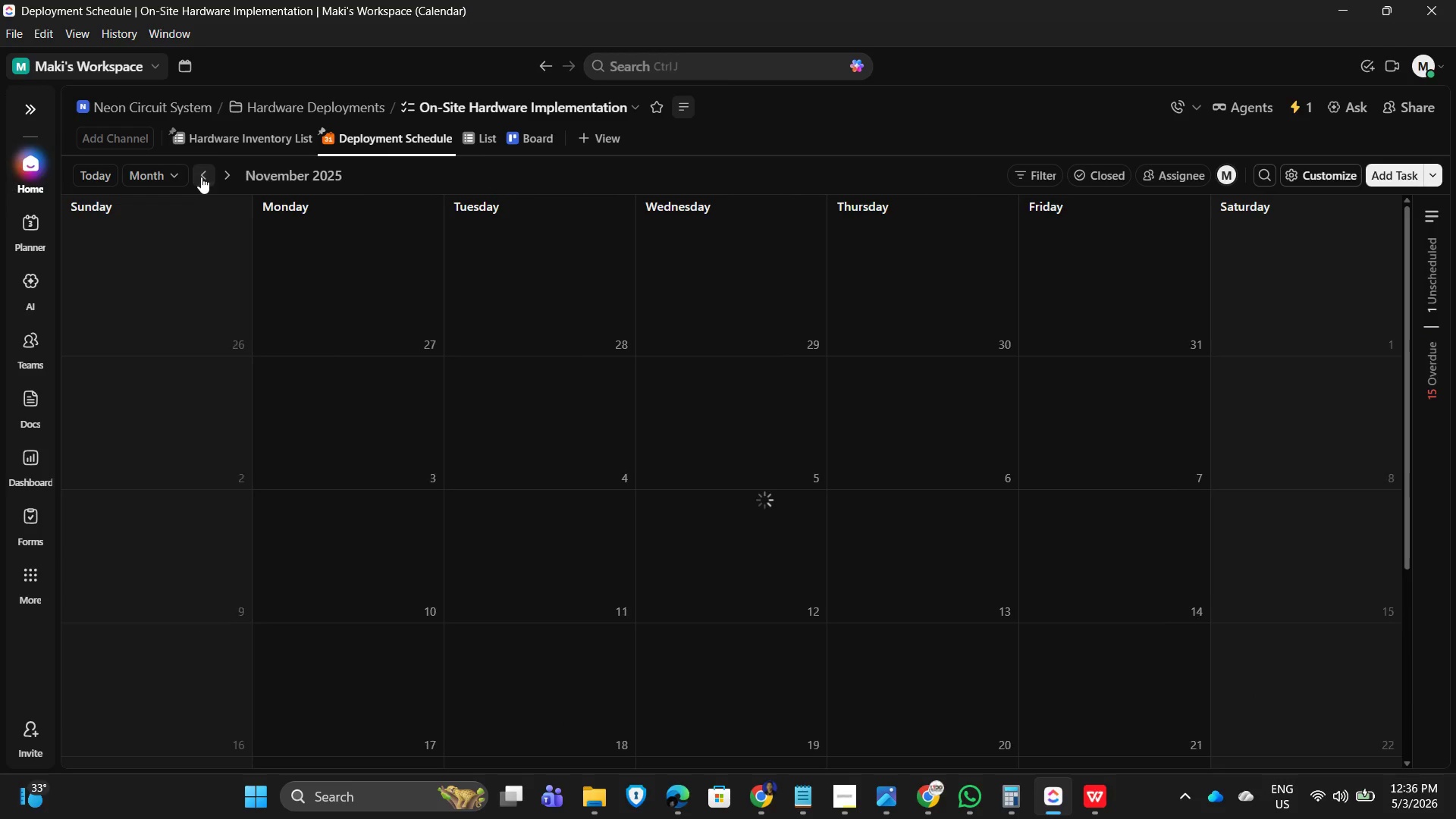 
triple_click([201, 177])
 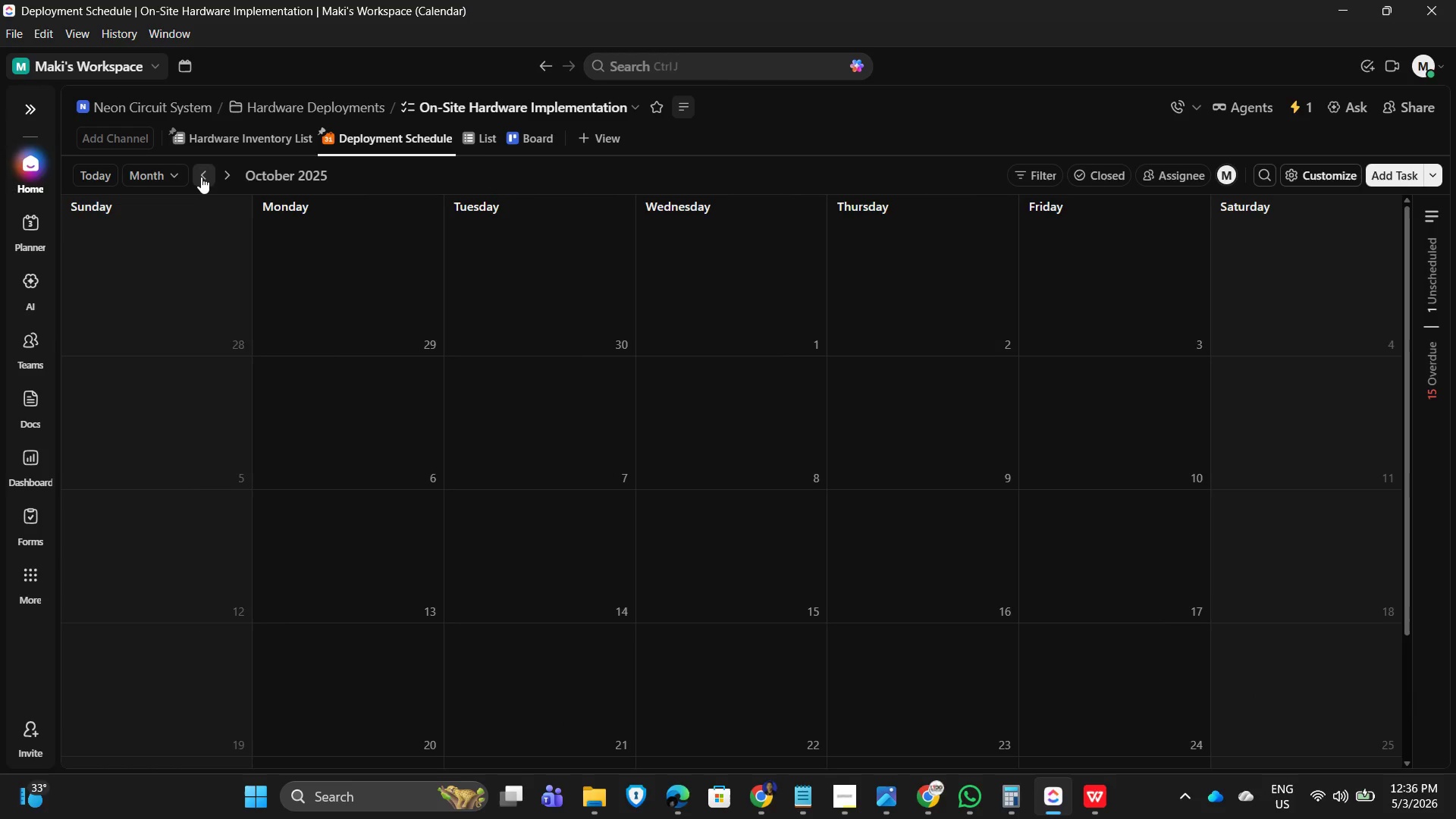 
double_click([201, 177])
 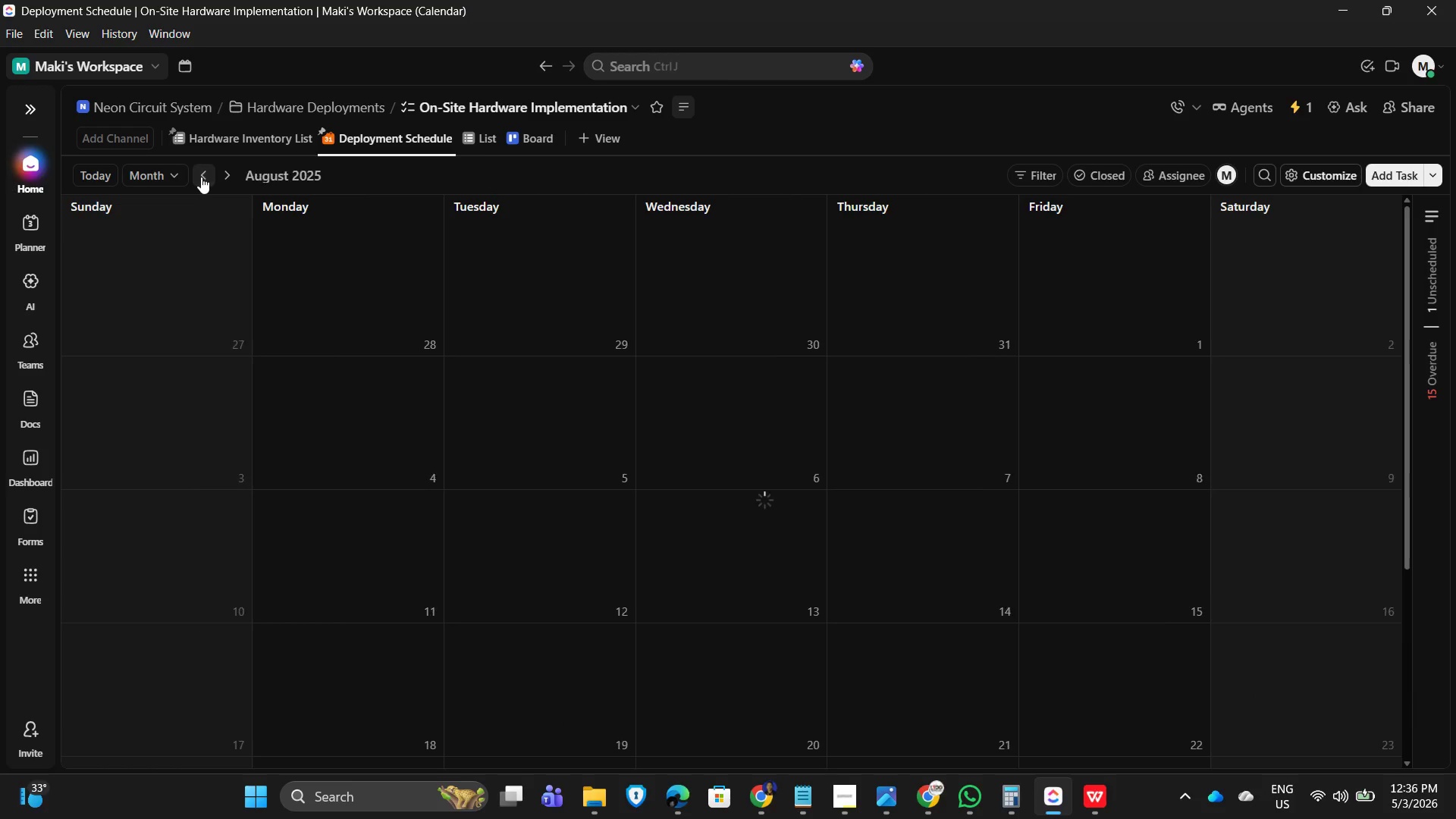 
triple_click([201, 177])
 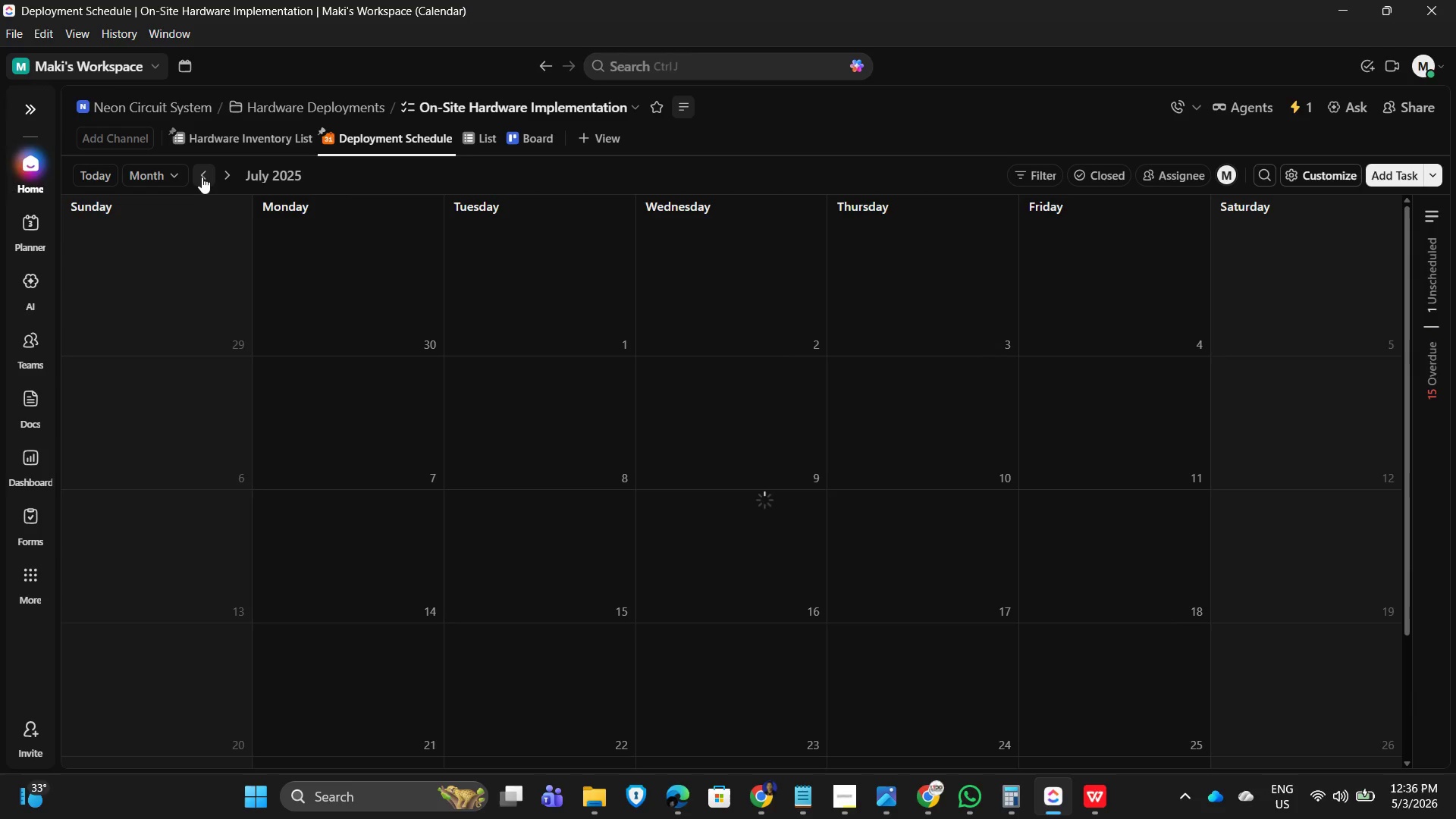 
triple_click([202, 177])
 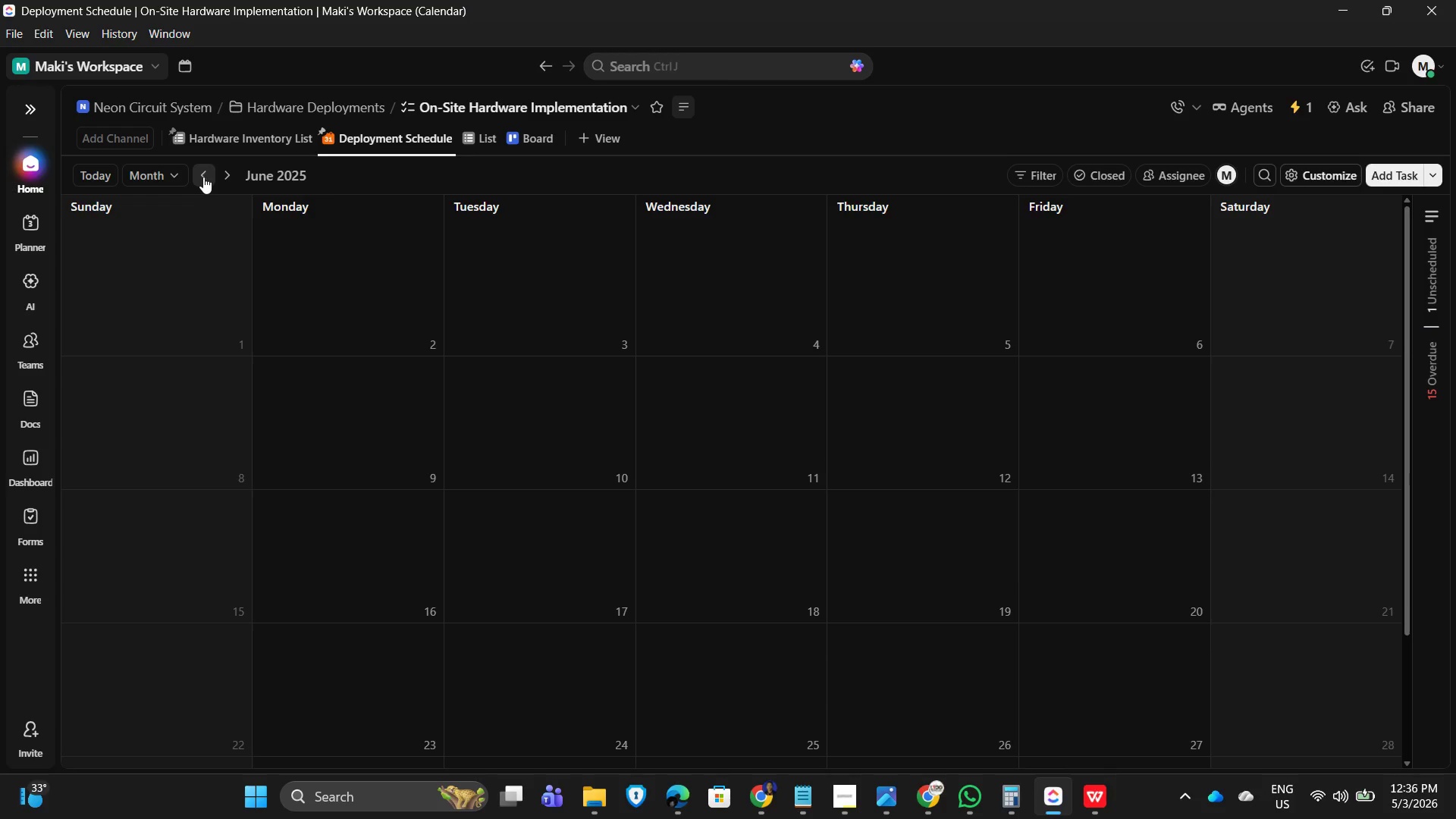 
double_click([205, 177])
 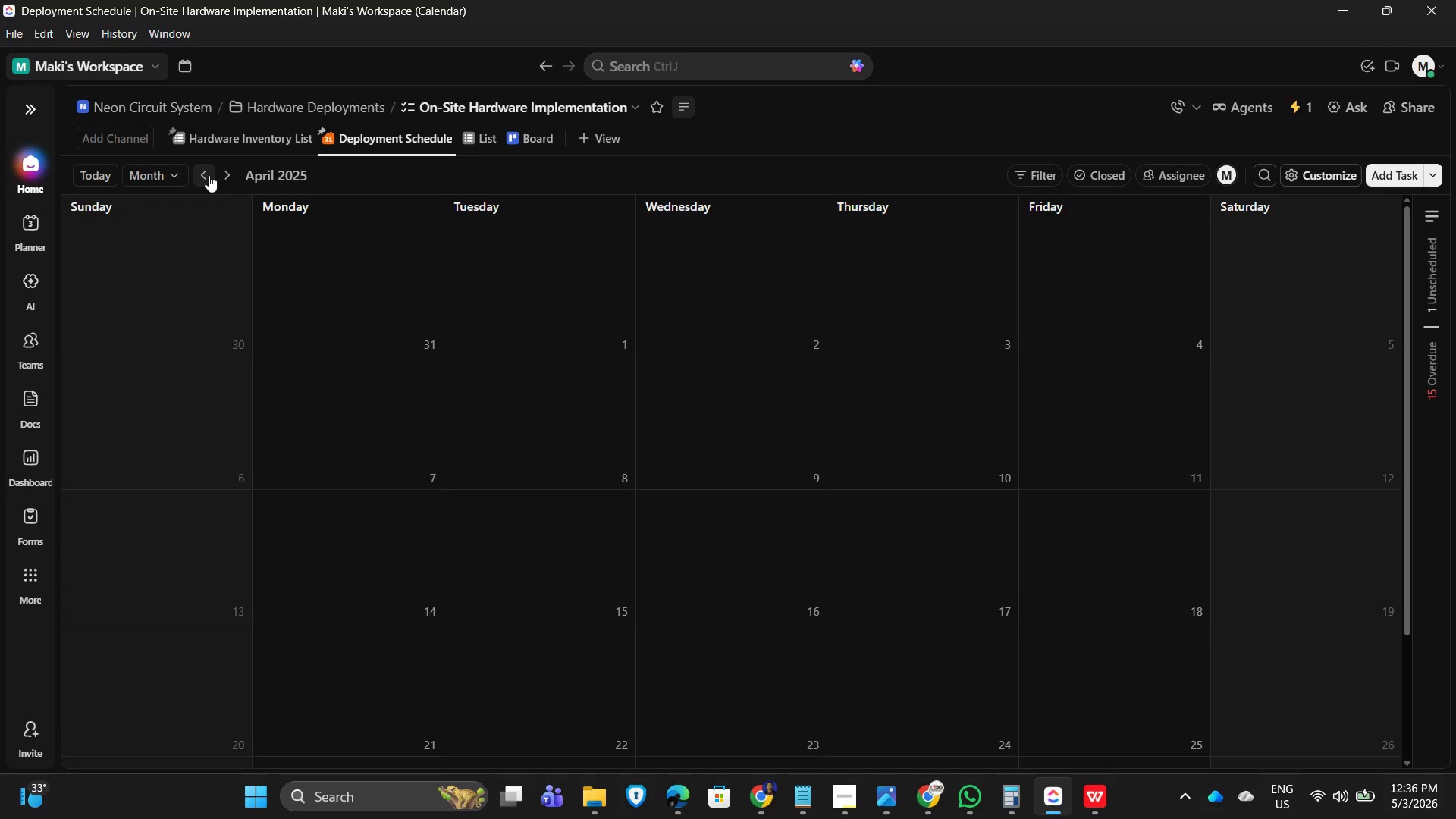 
left_click([209, 175])
 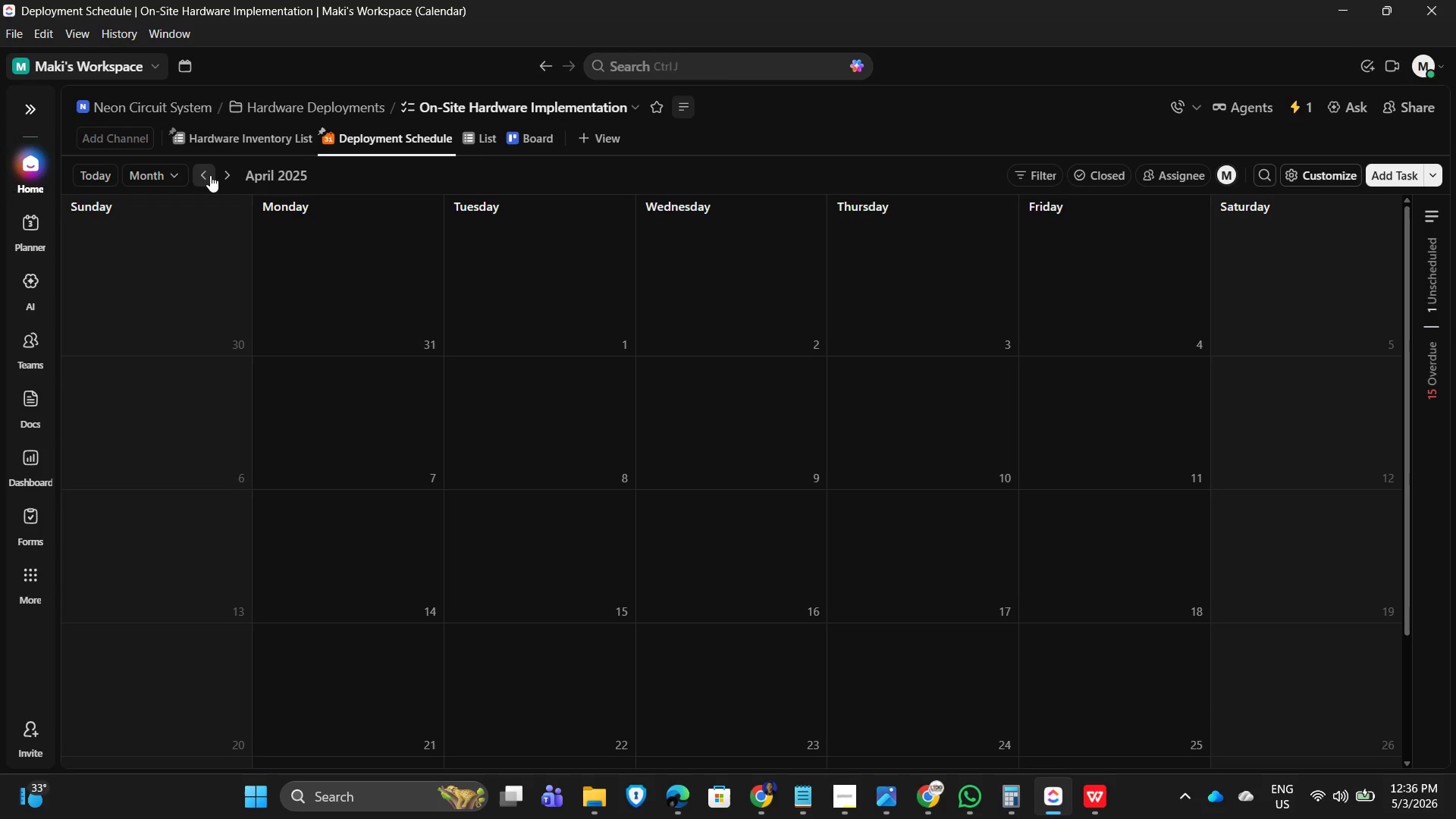 
triple_click([210, 175])
 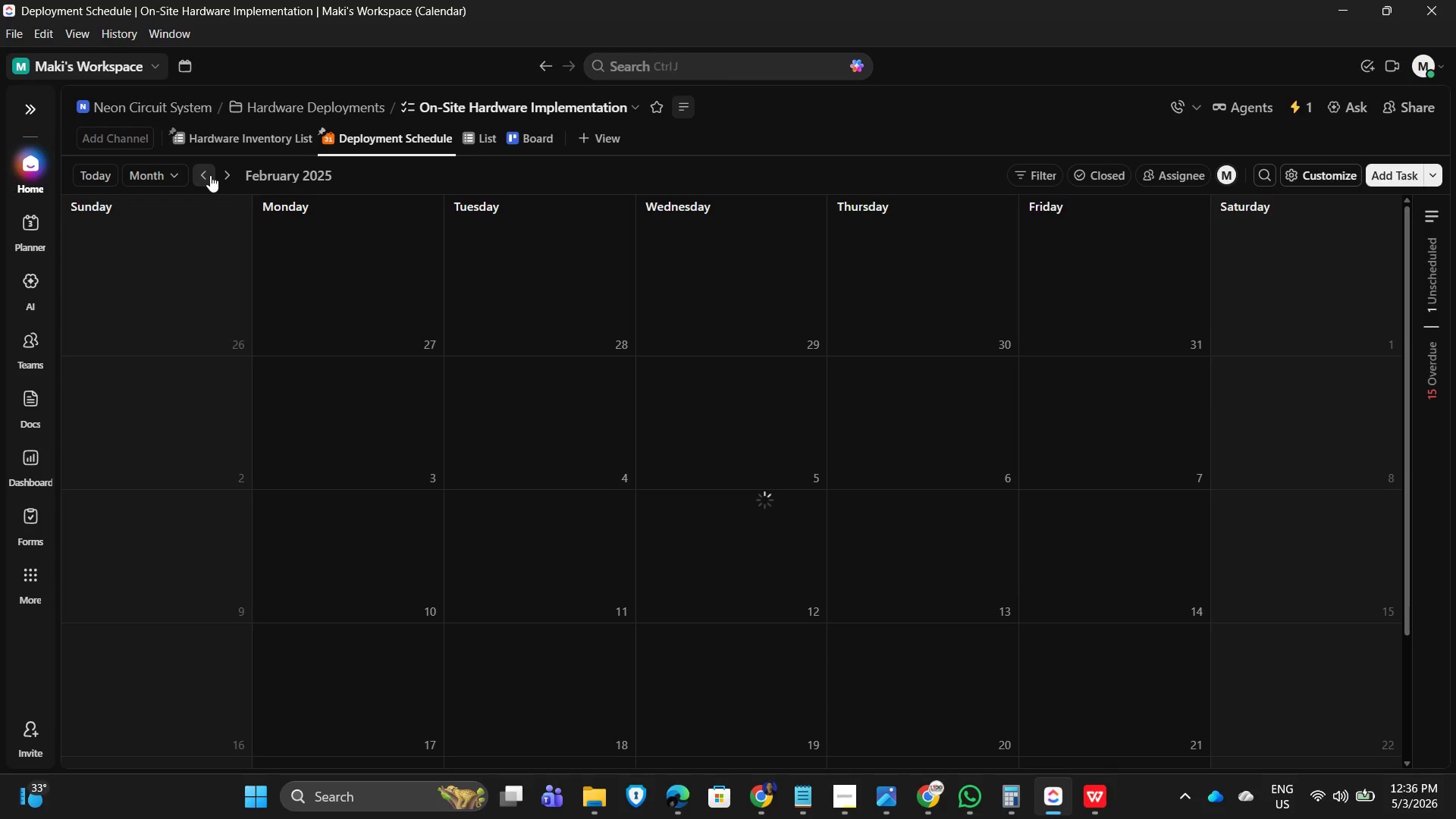 
triple_click([210, 175])
 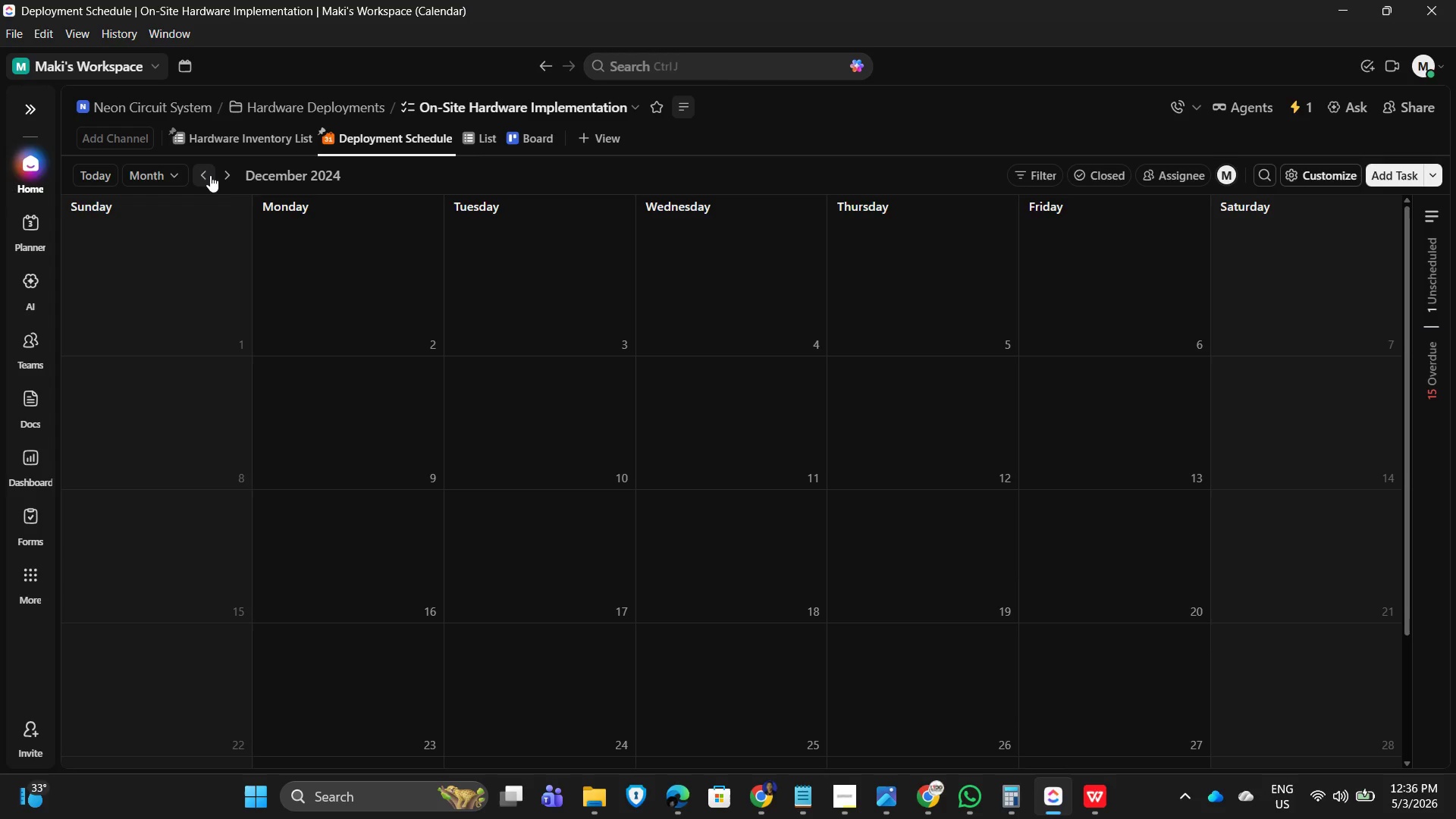 
left_click([210, 175])
 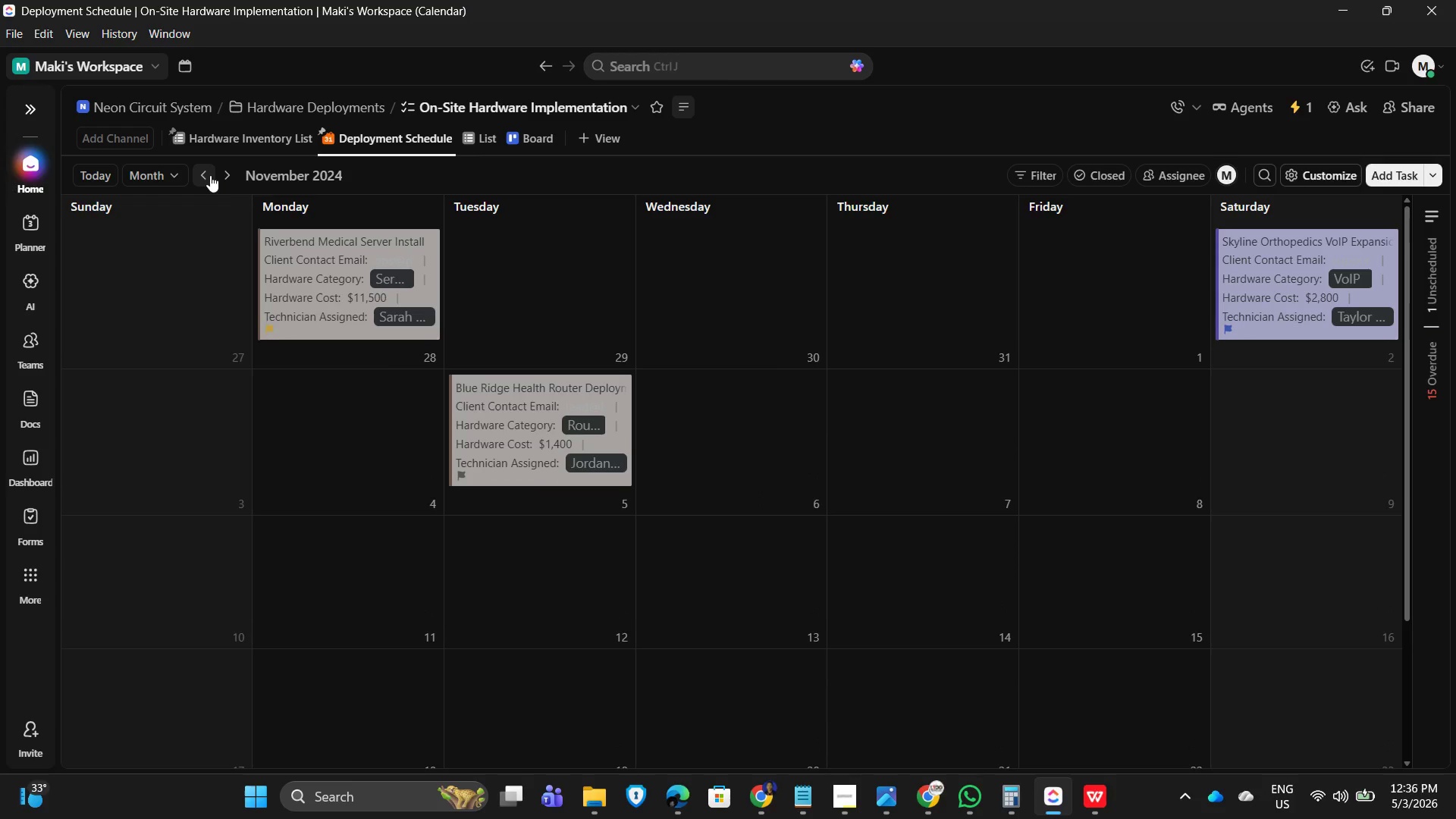 
left_click([210, 175])
 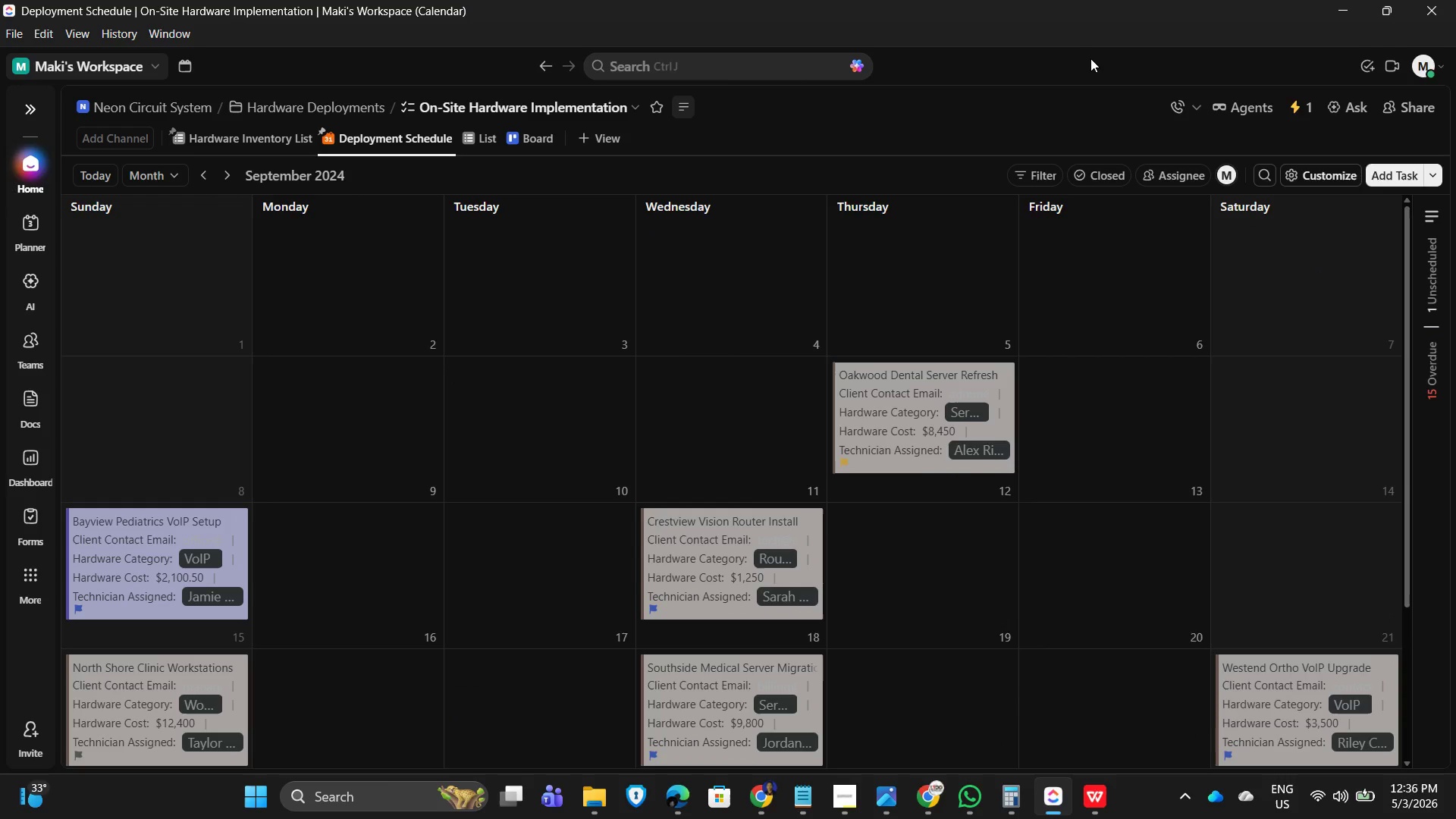 
scroll: coordinate [1263, 282], scroll_direction: down, amount: 4.0
 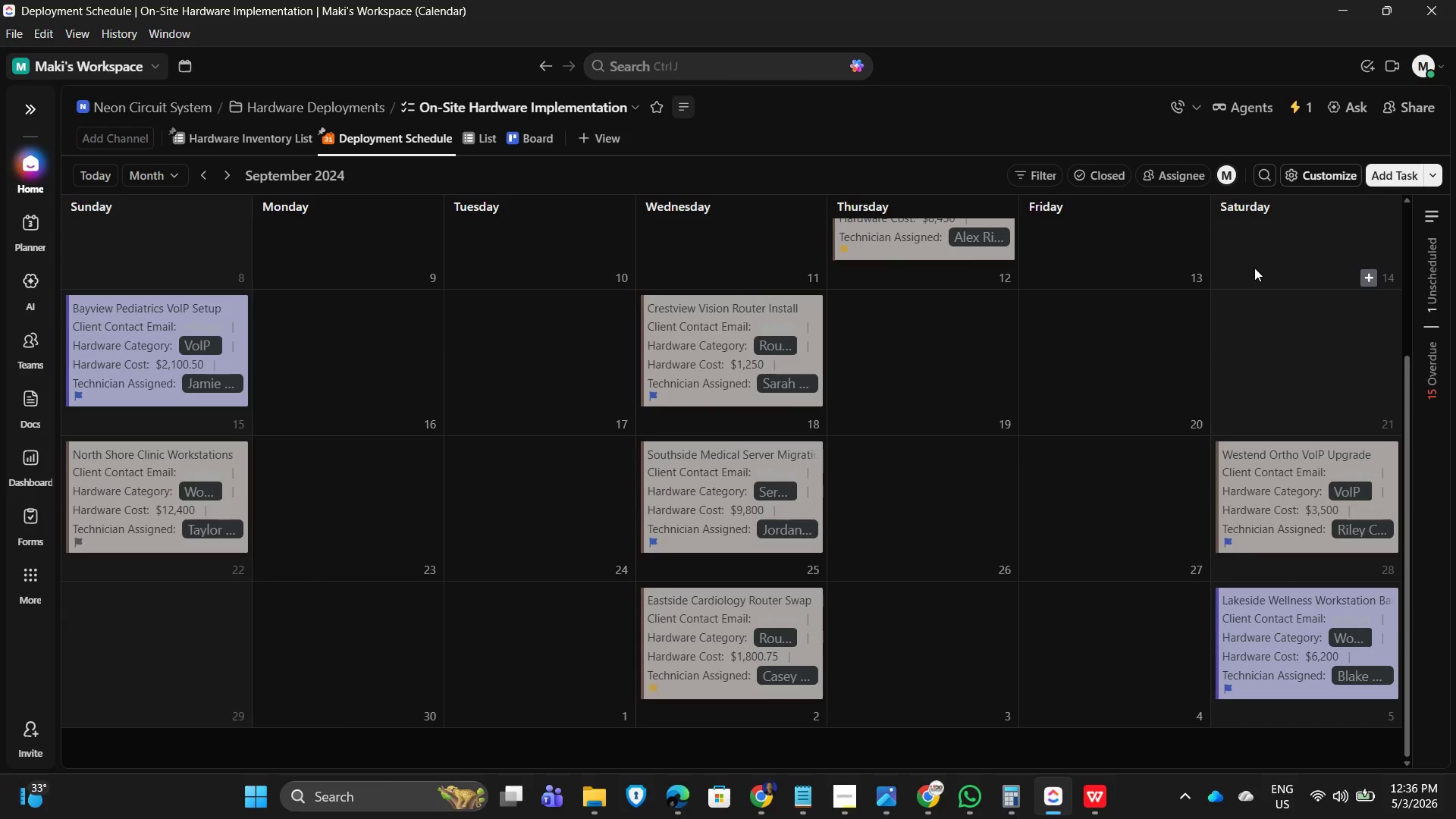 
scroll: coordinate [1206, 297], scroll_direction: up, amount: 3.0
 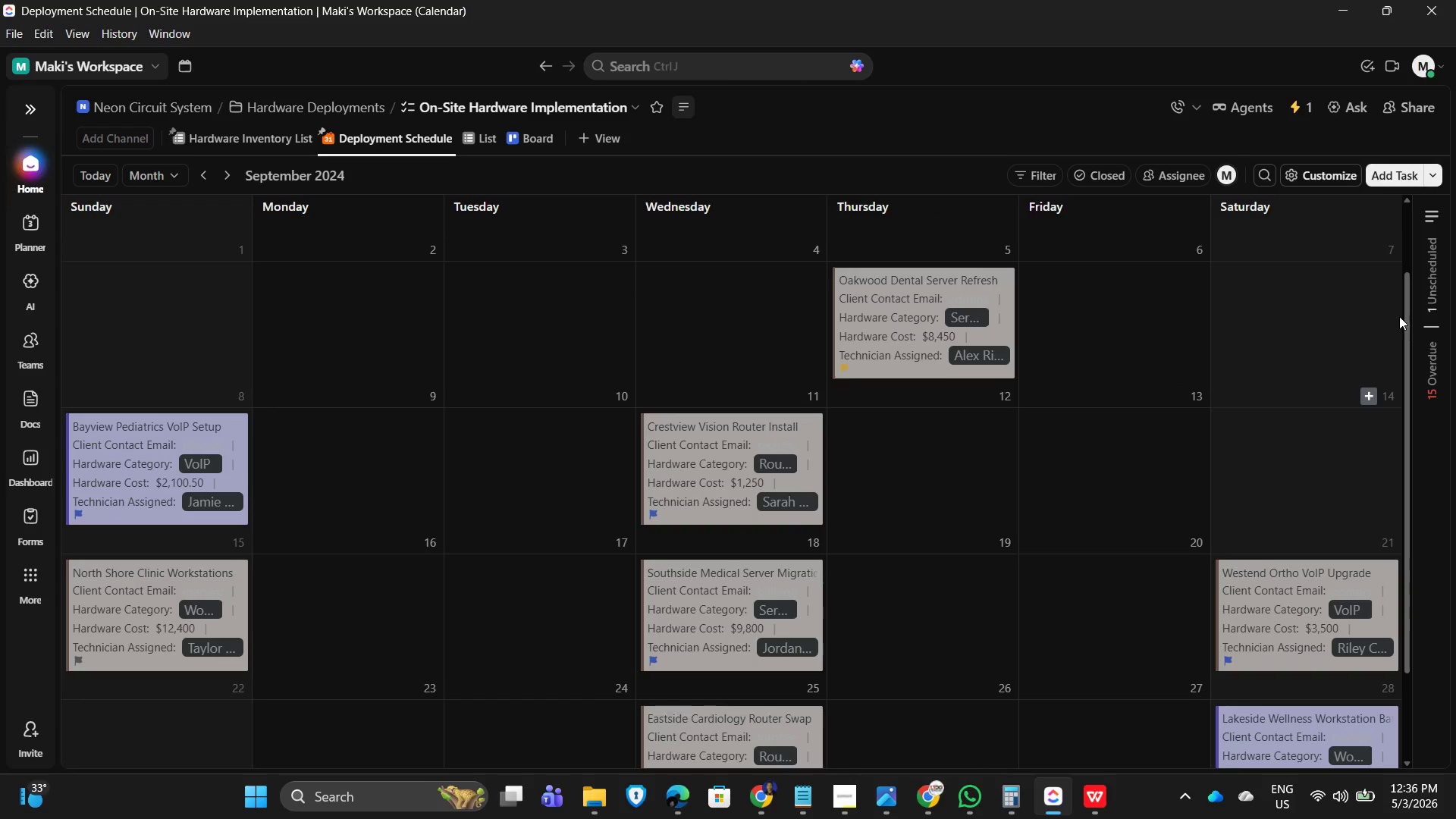 
left_click_drag(start_coordinate=[1403, 314], to_coordinate=[1404, 348])
 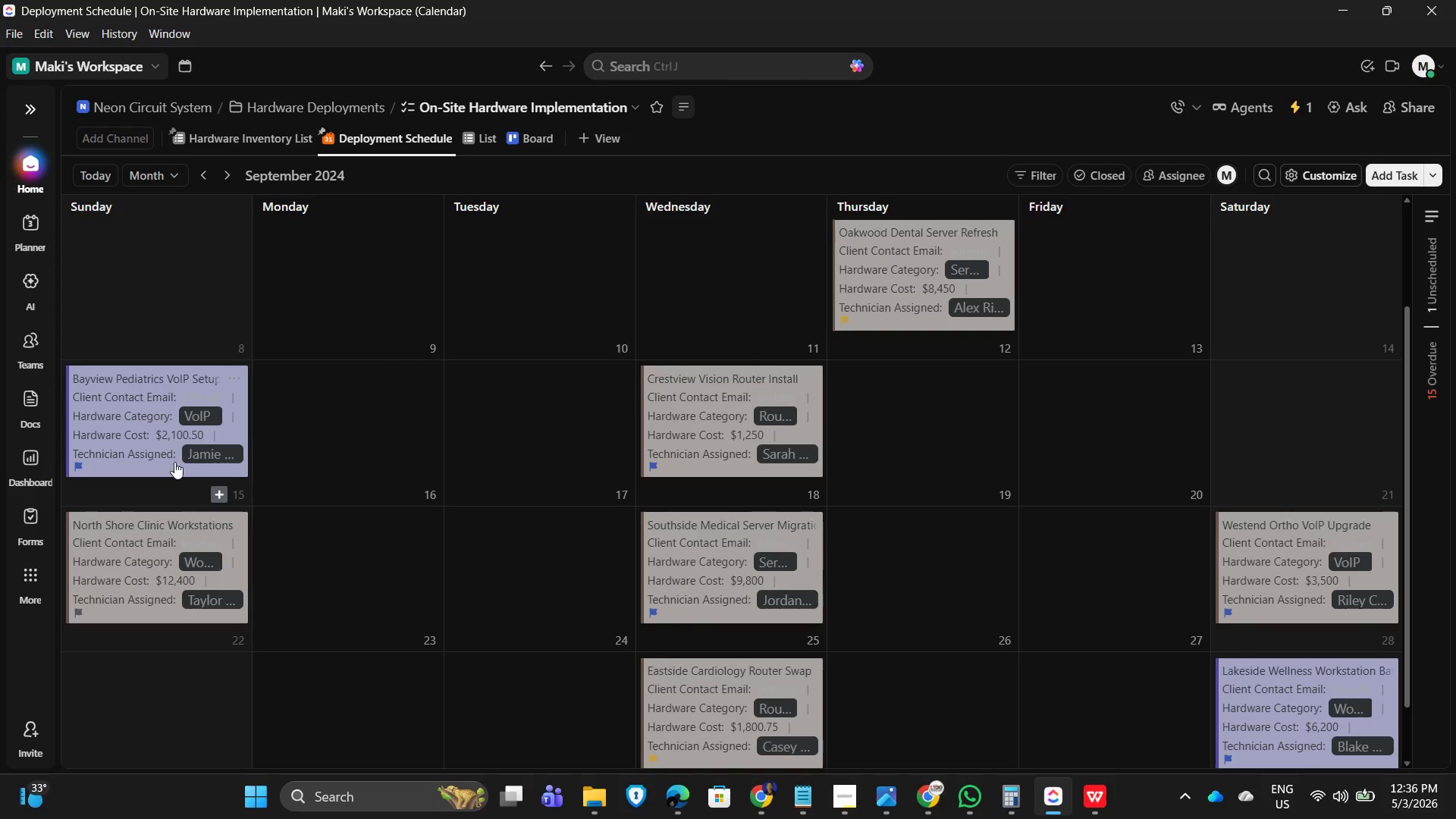 
wait(8.33)
 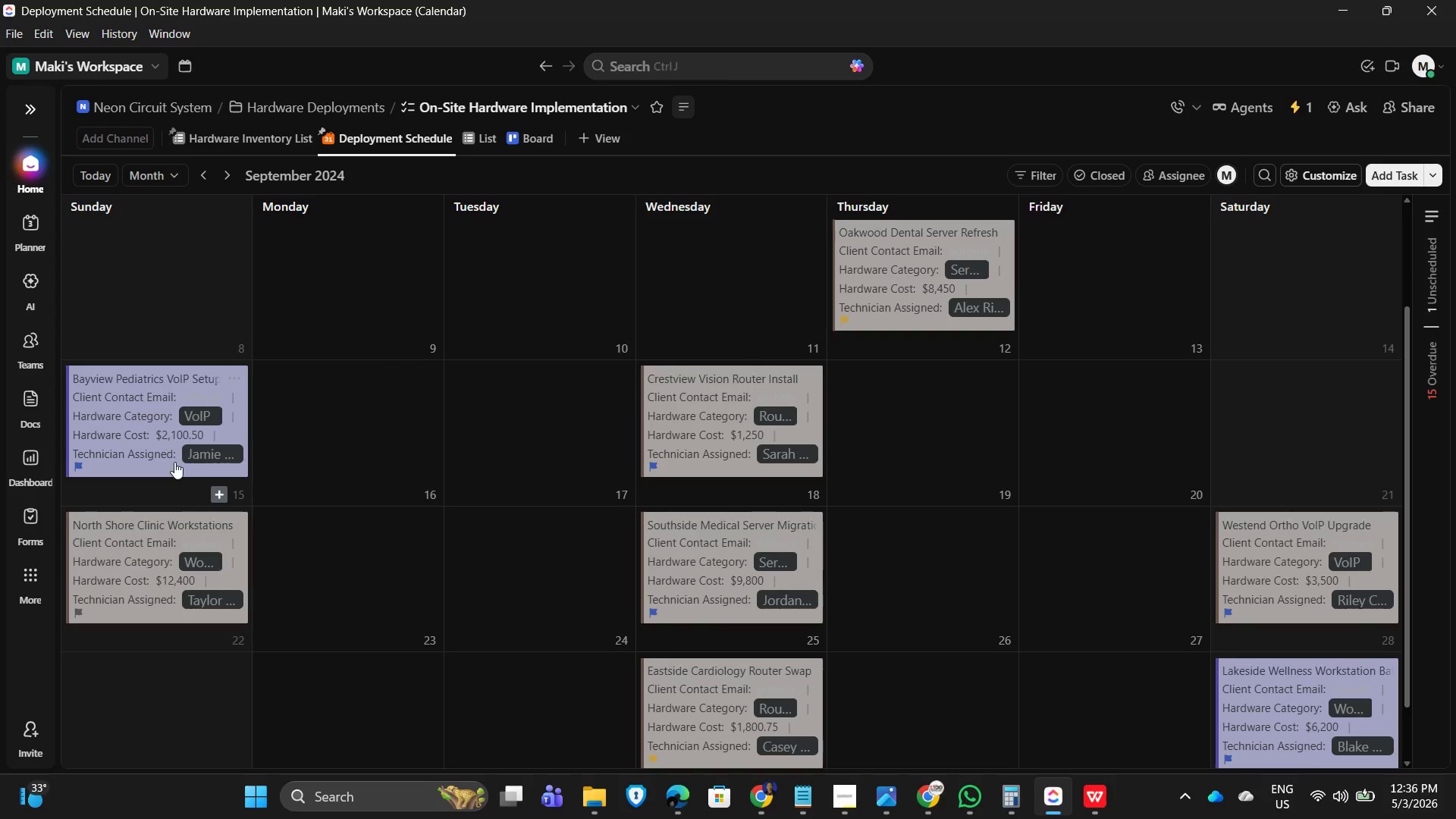 
left_click([1297, 174])
 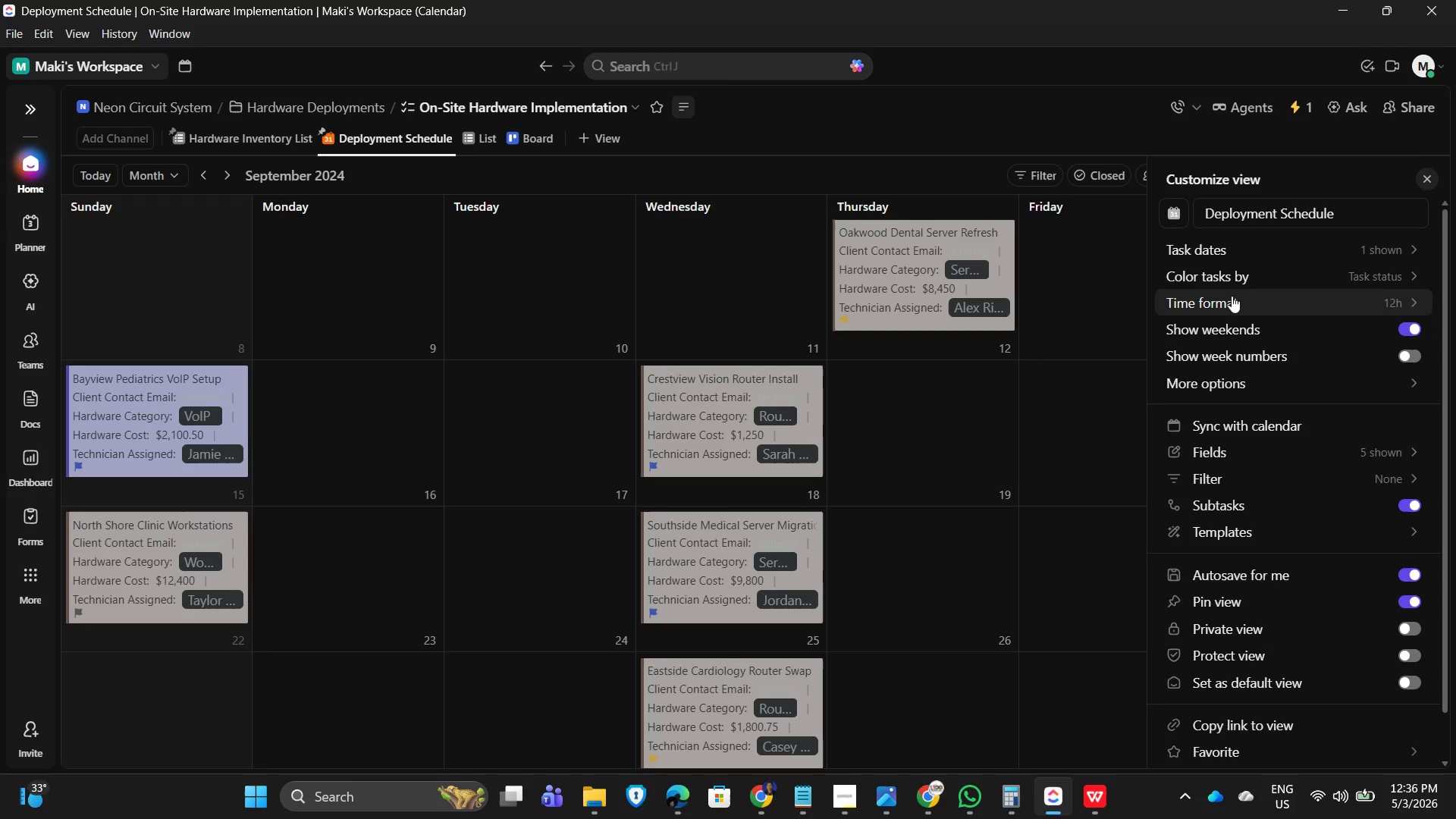 
left_click([1278, 279])
 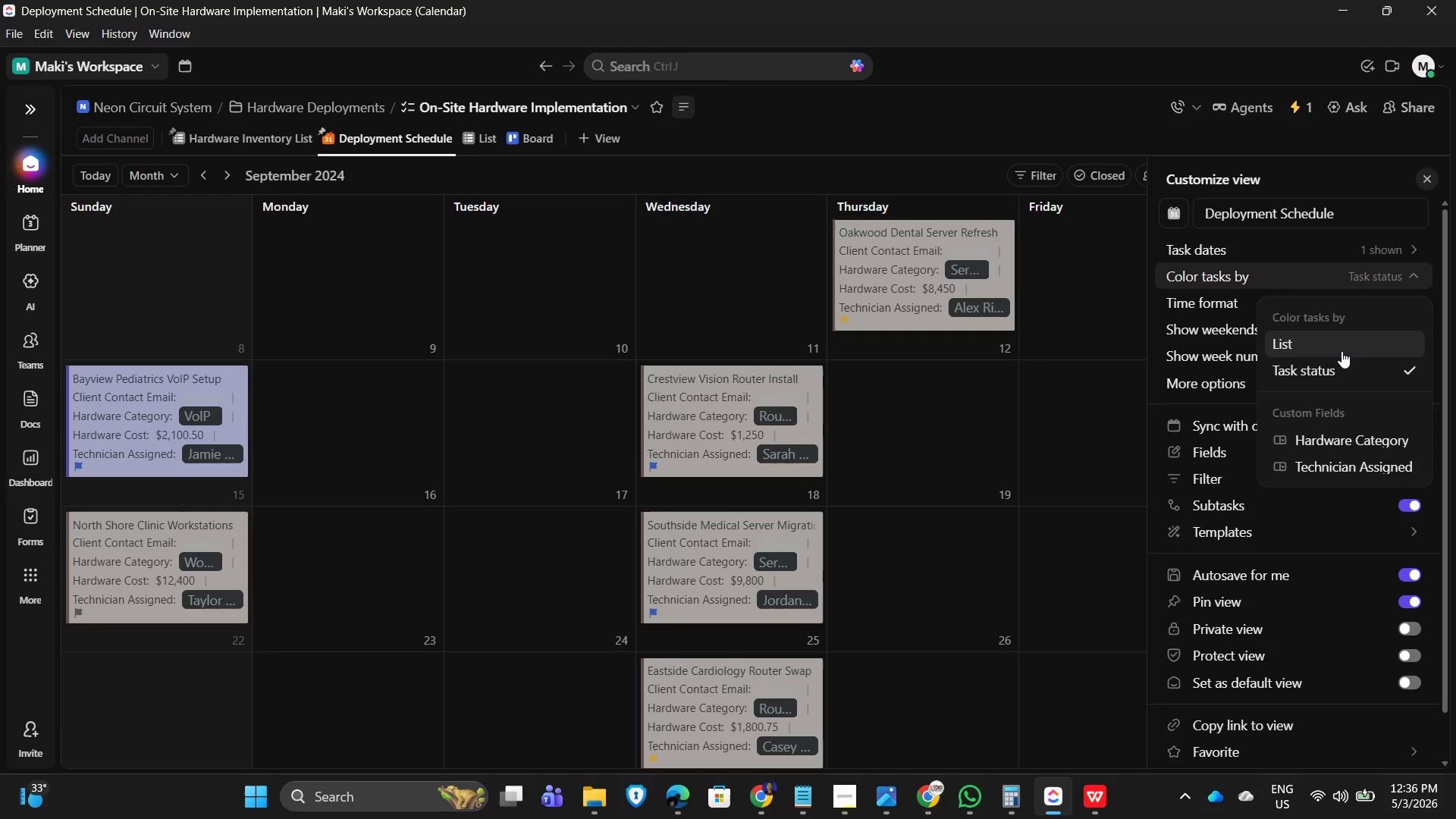 
left_click([1341, 351])
 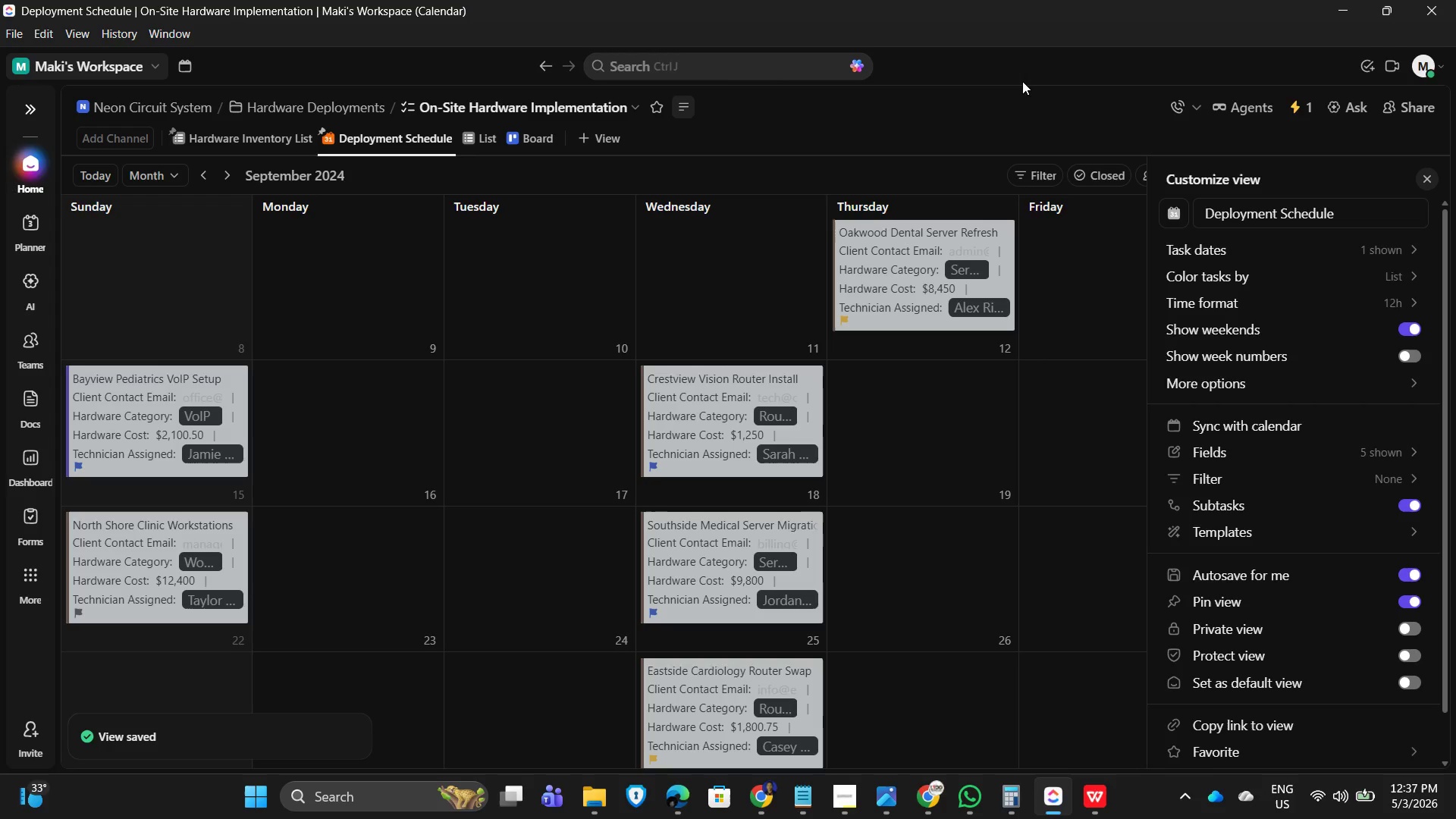 
wait(7.94)
 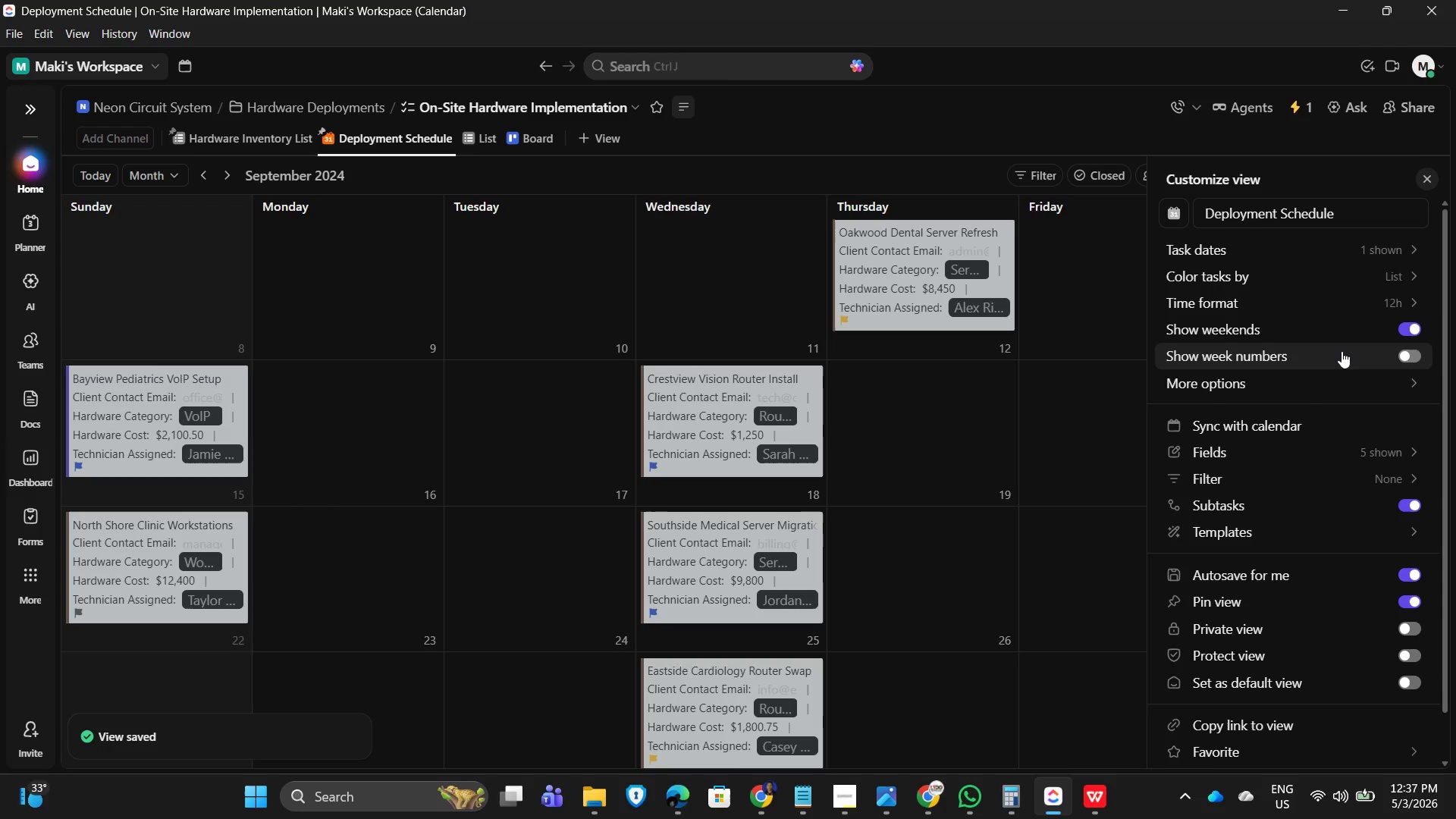 
left_click([1022, 81])
 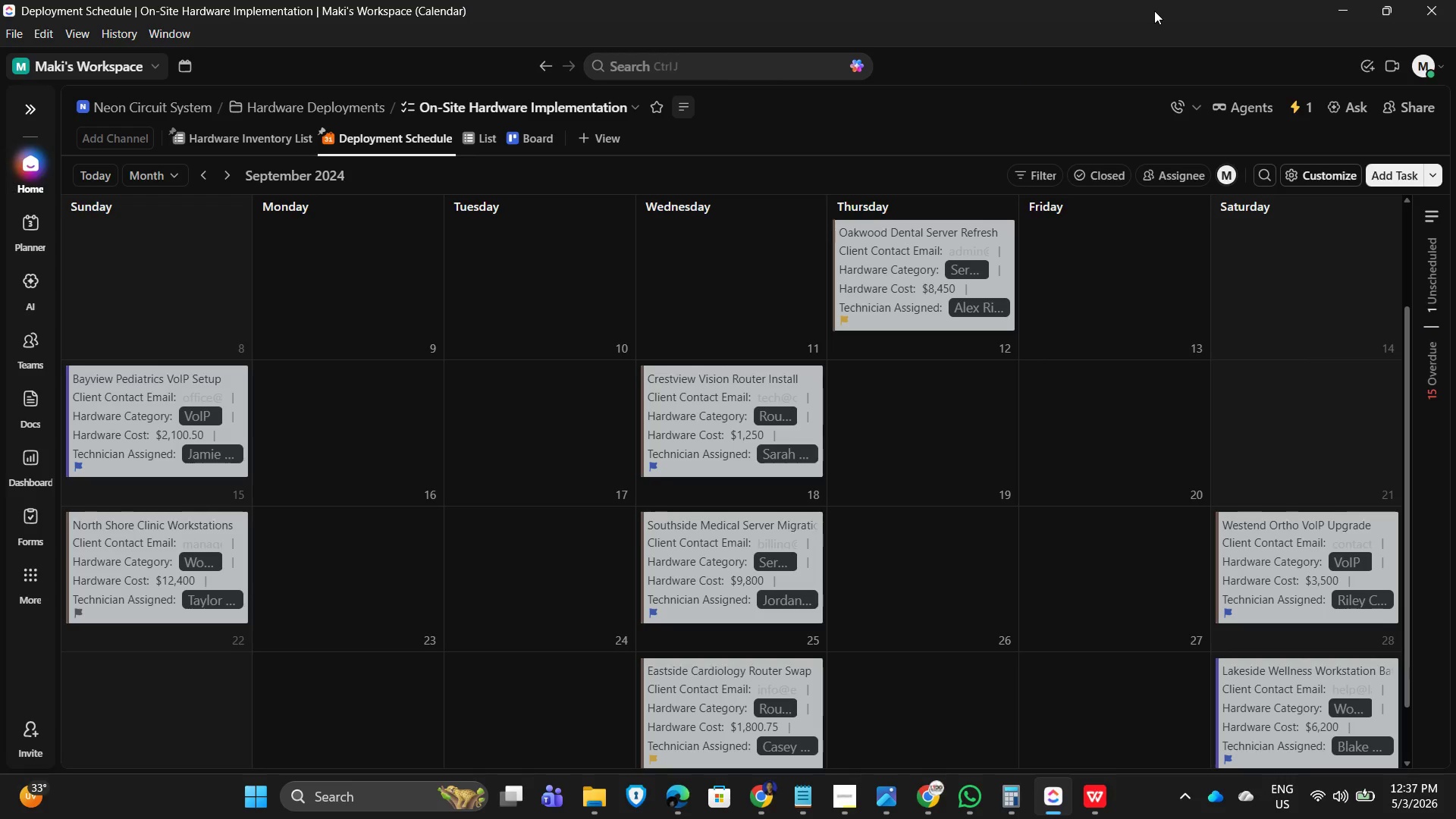 
key(PrintScreen)
 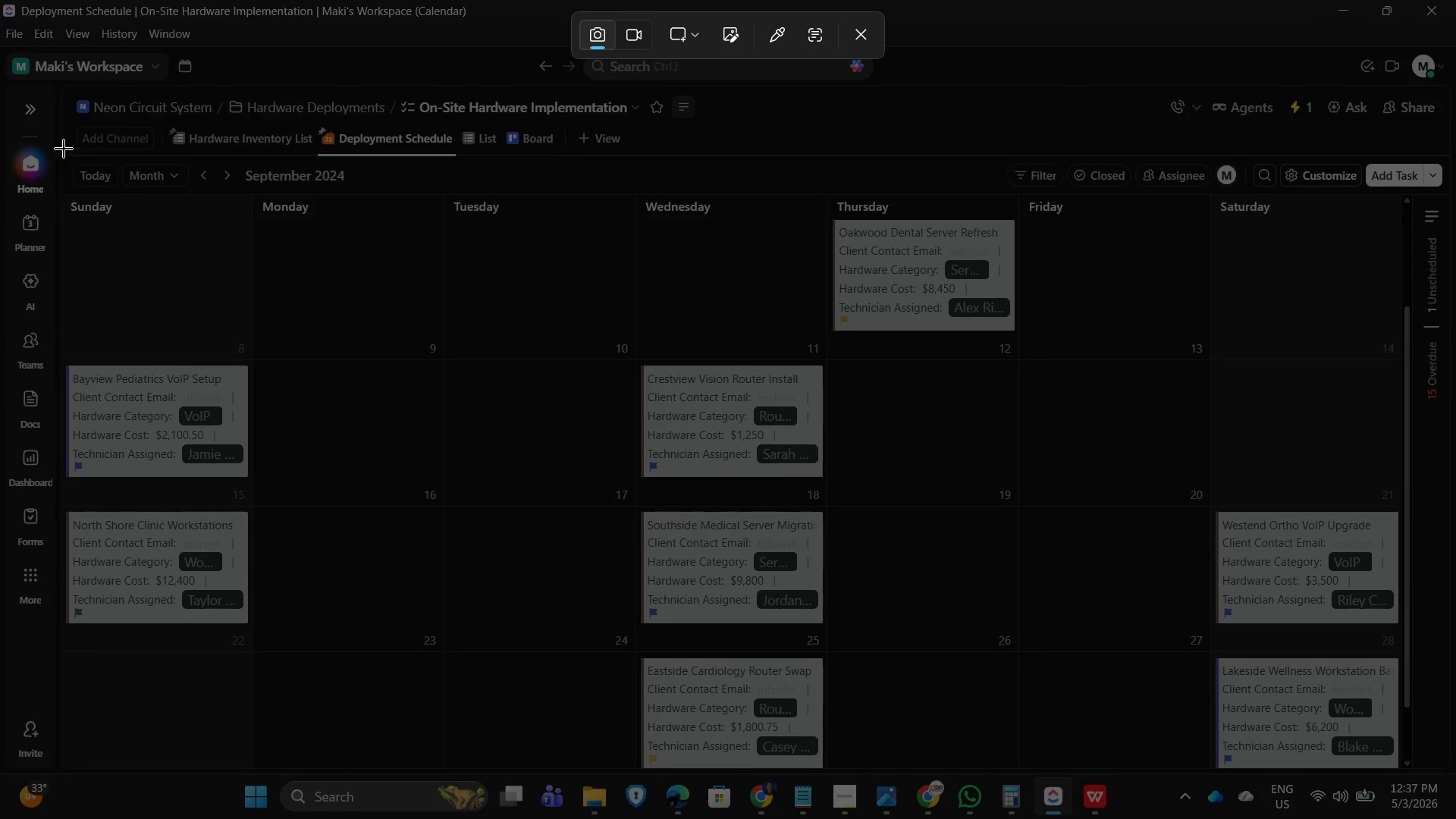 
left_click_drag(start_coordinate=[61, 155], to_coordinate=[1454, 766])
 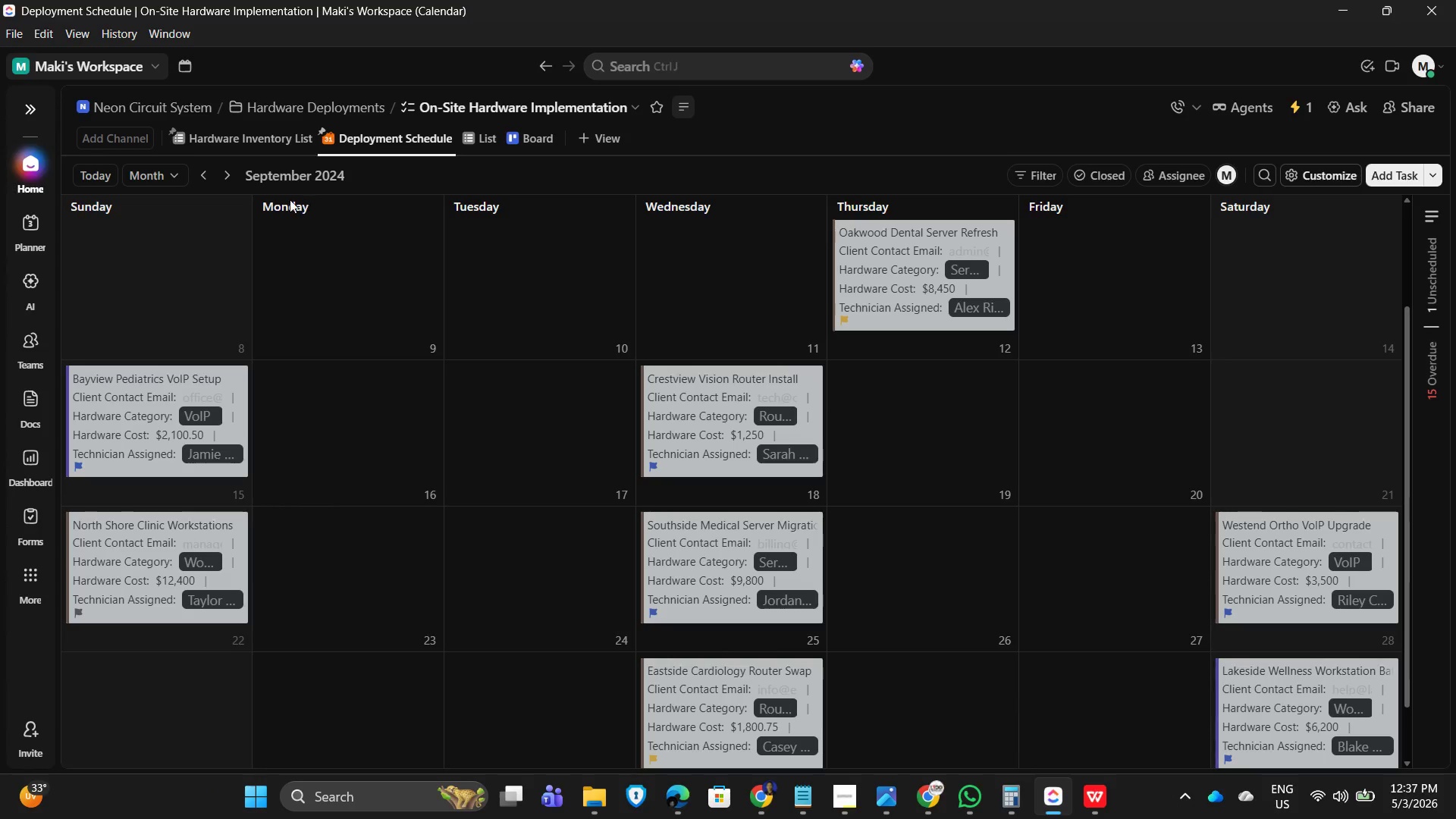 
left_click([232, 174])
 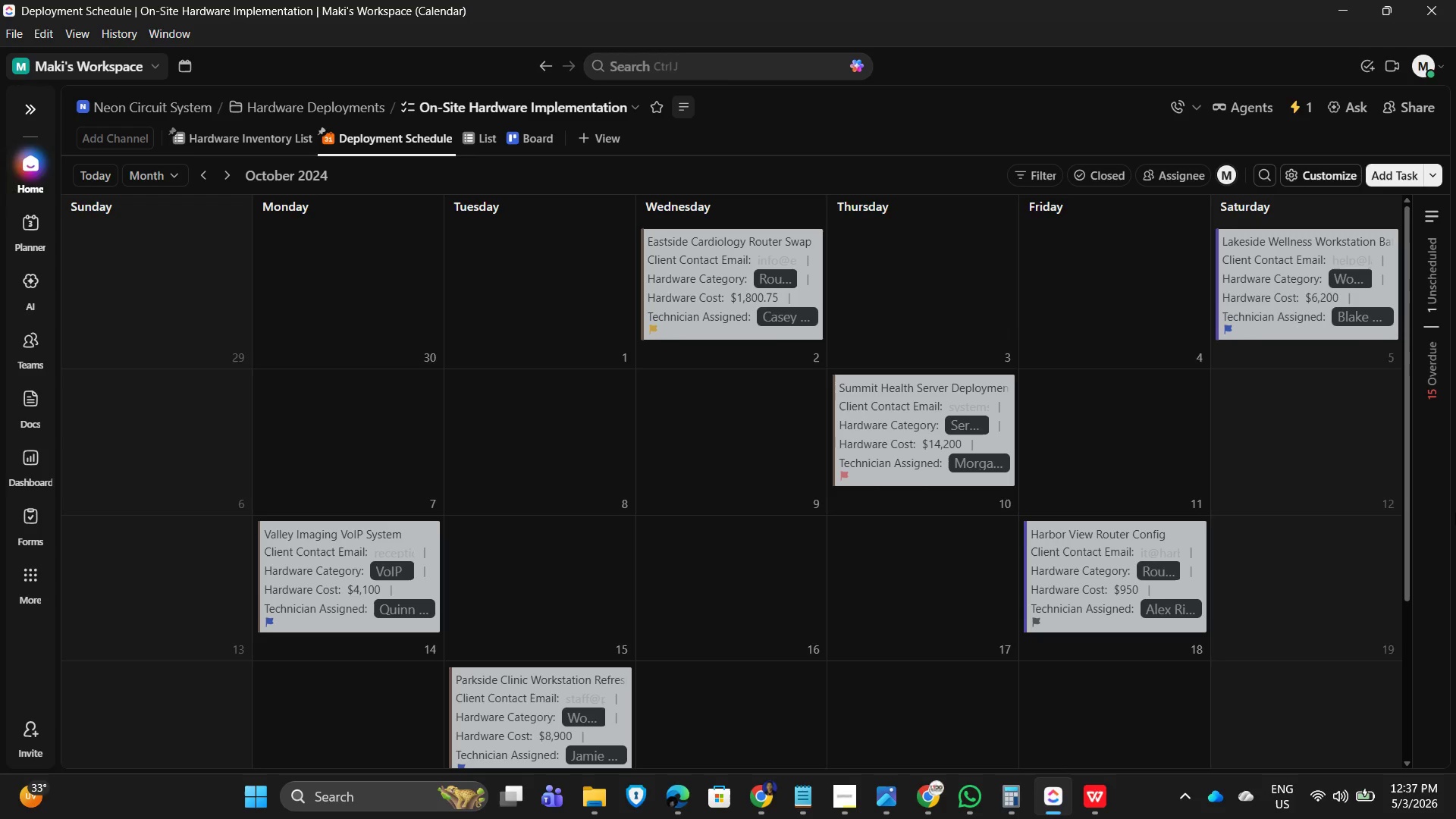 
scroll: coordinate [1194, 529], scroll_direction: down, amount: 5.0
 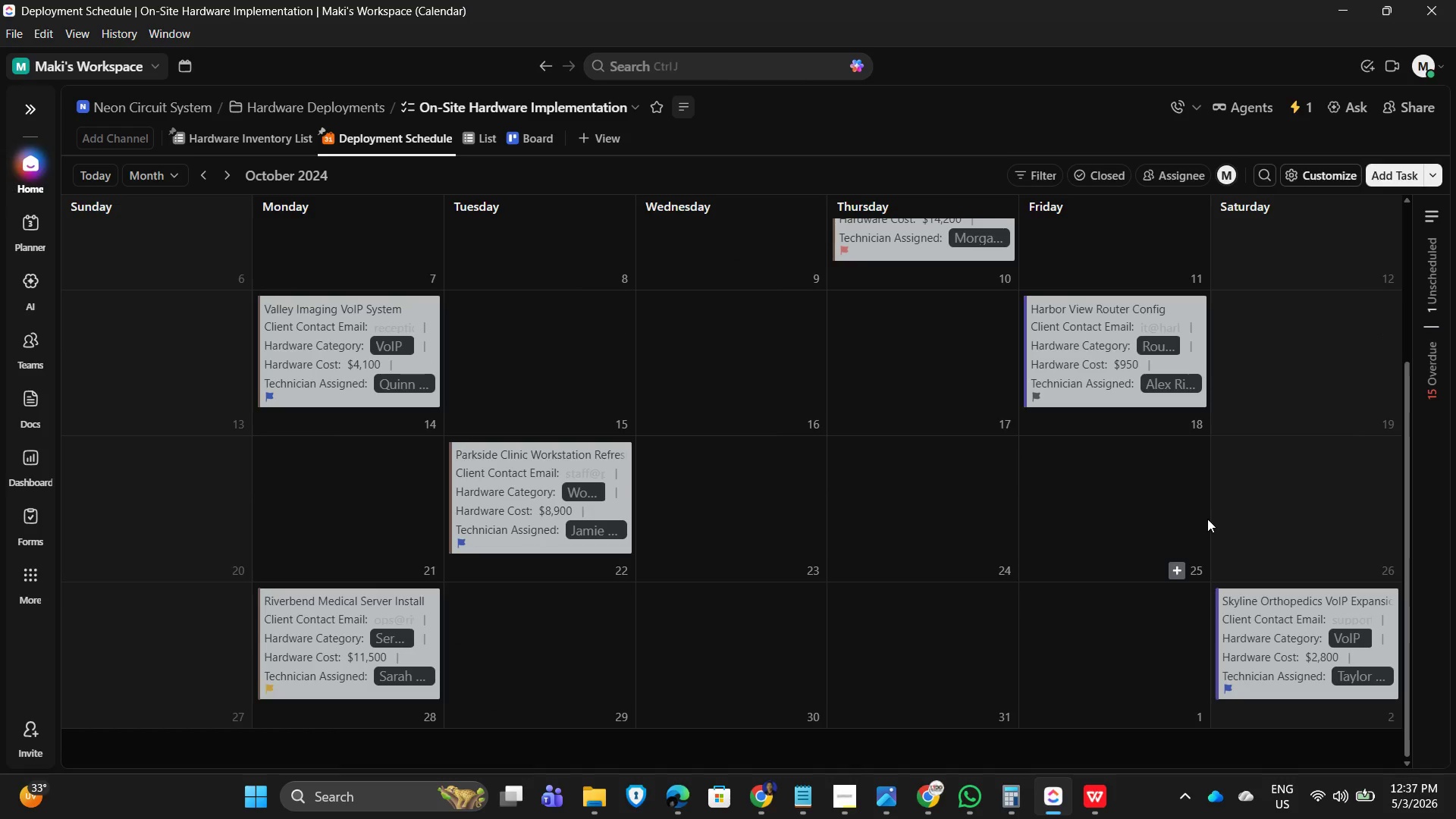 
scroll: coordinate [1218, 518], scroll_direction: up, amount: 3.0
 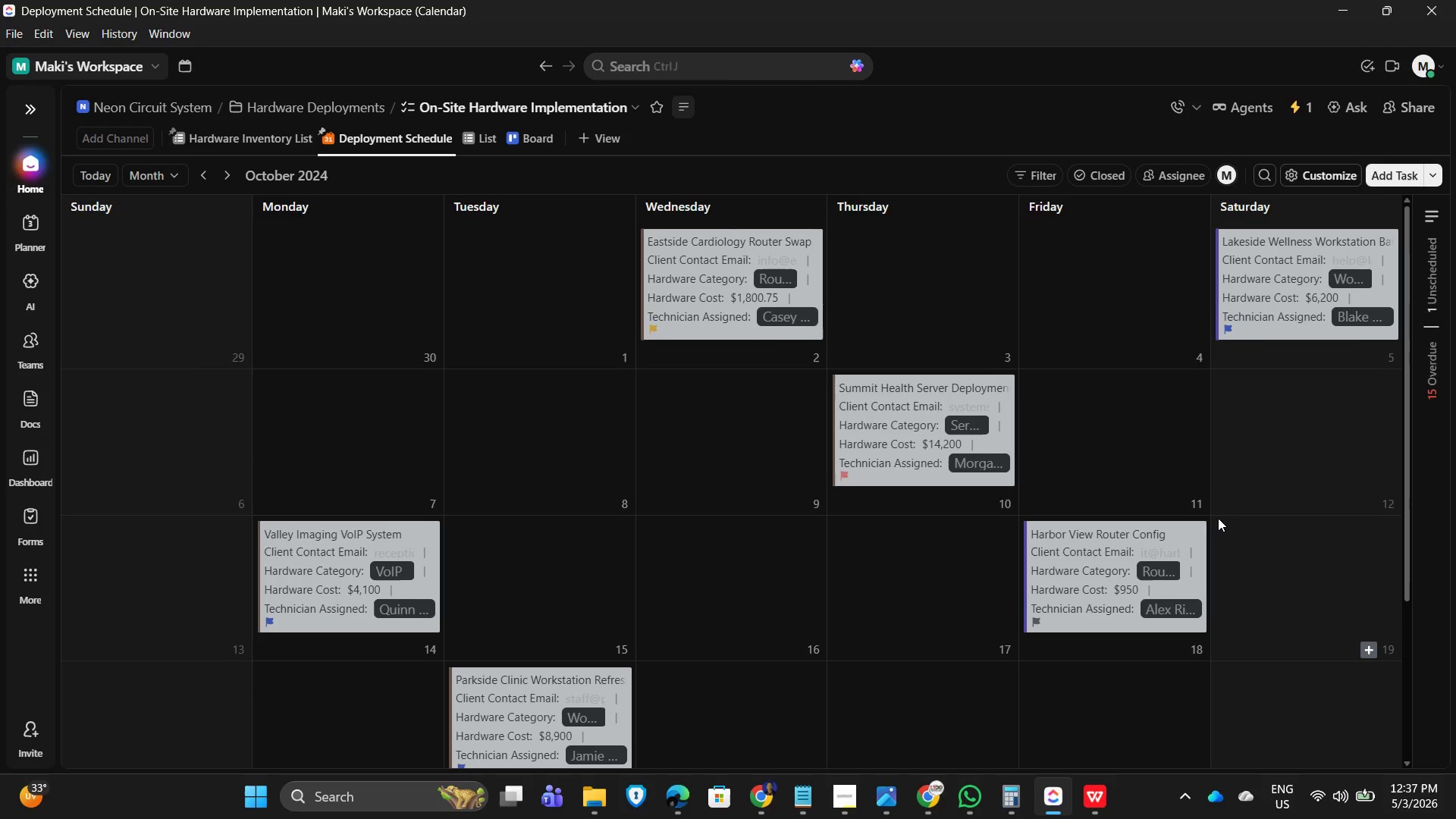 
scroll: coordinate [1218, 518], scroll_direction: down, amount: 1.0
 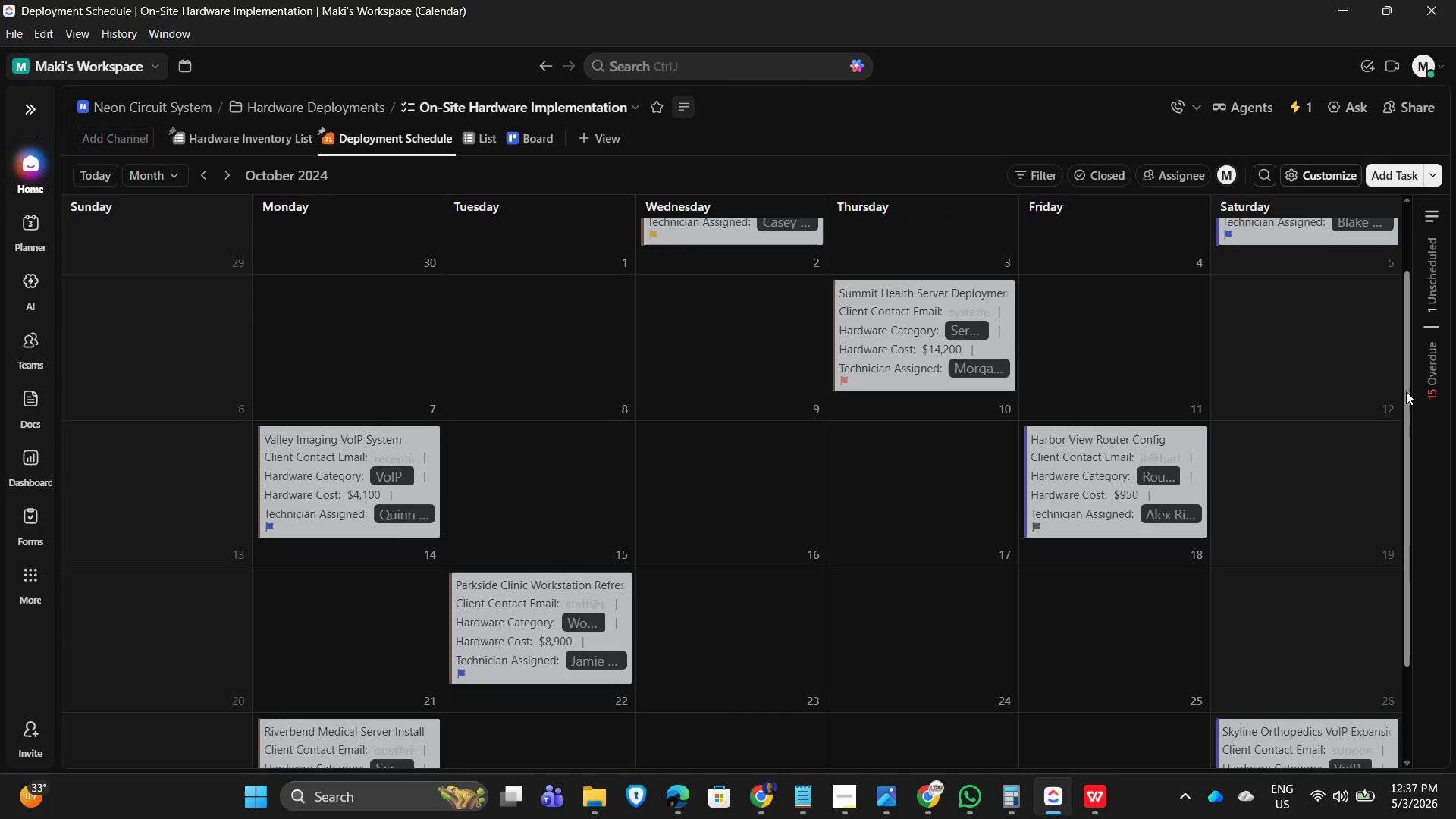 
left_click_drag(start_coordinate=[1409, 391], to_coordinate=[1423, 344])
 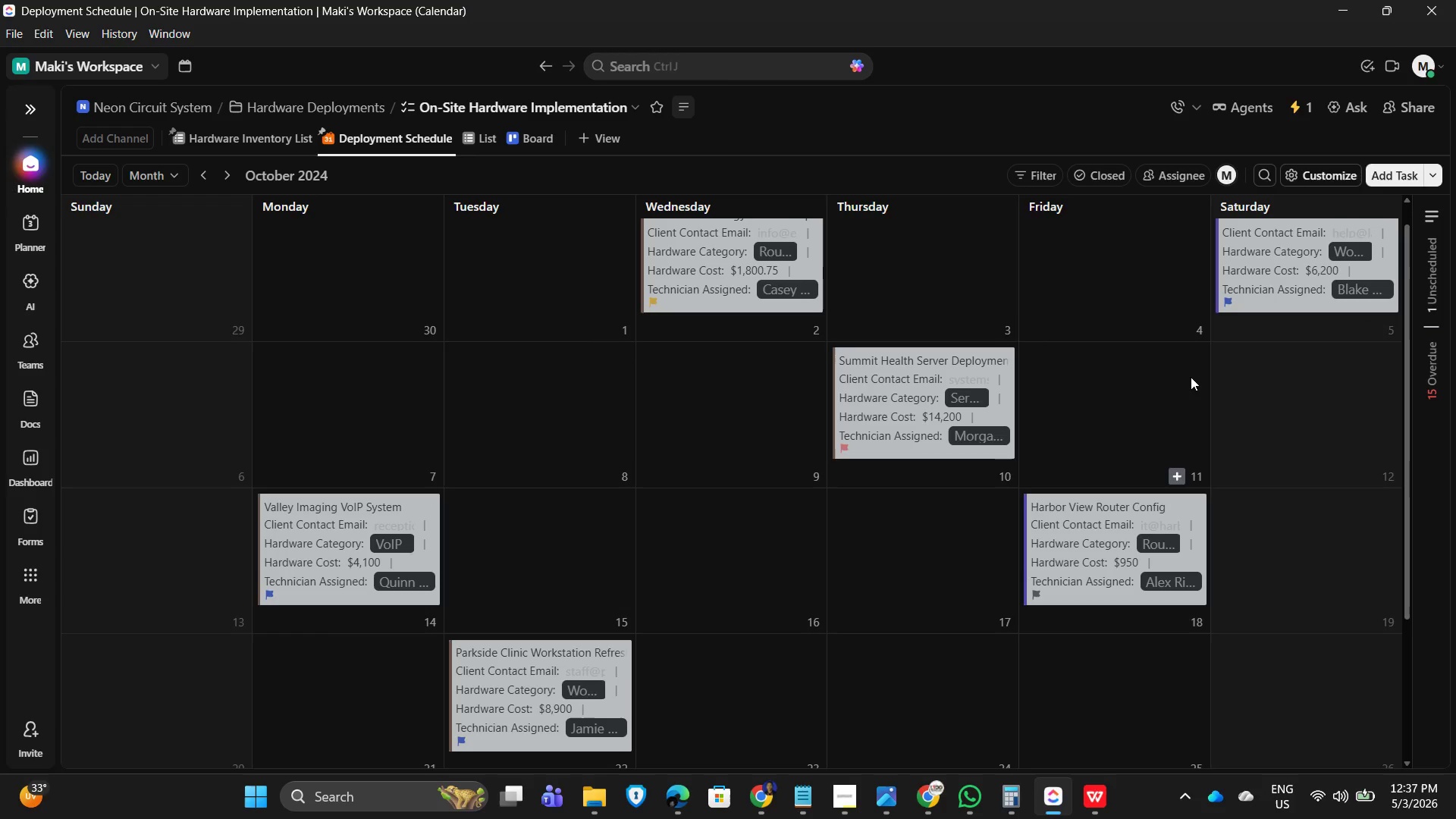 
scroll: coordinate [1326, 381], scroll_direction: up, amount: 1.0
 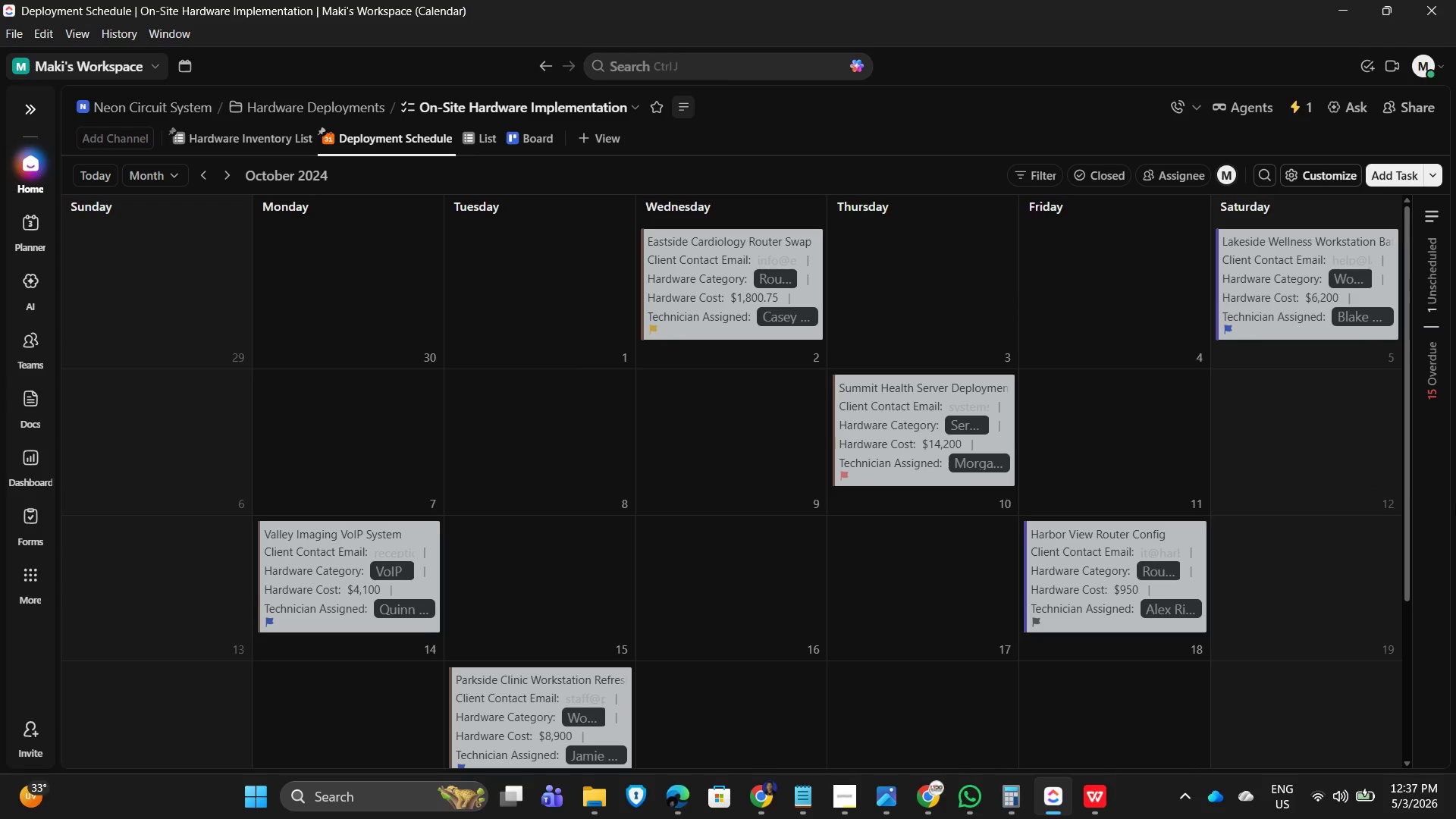 
key(PrintScreen)
 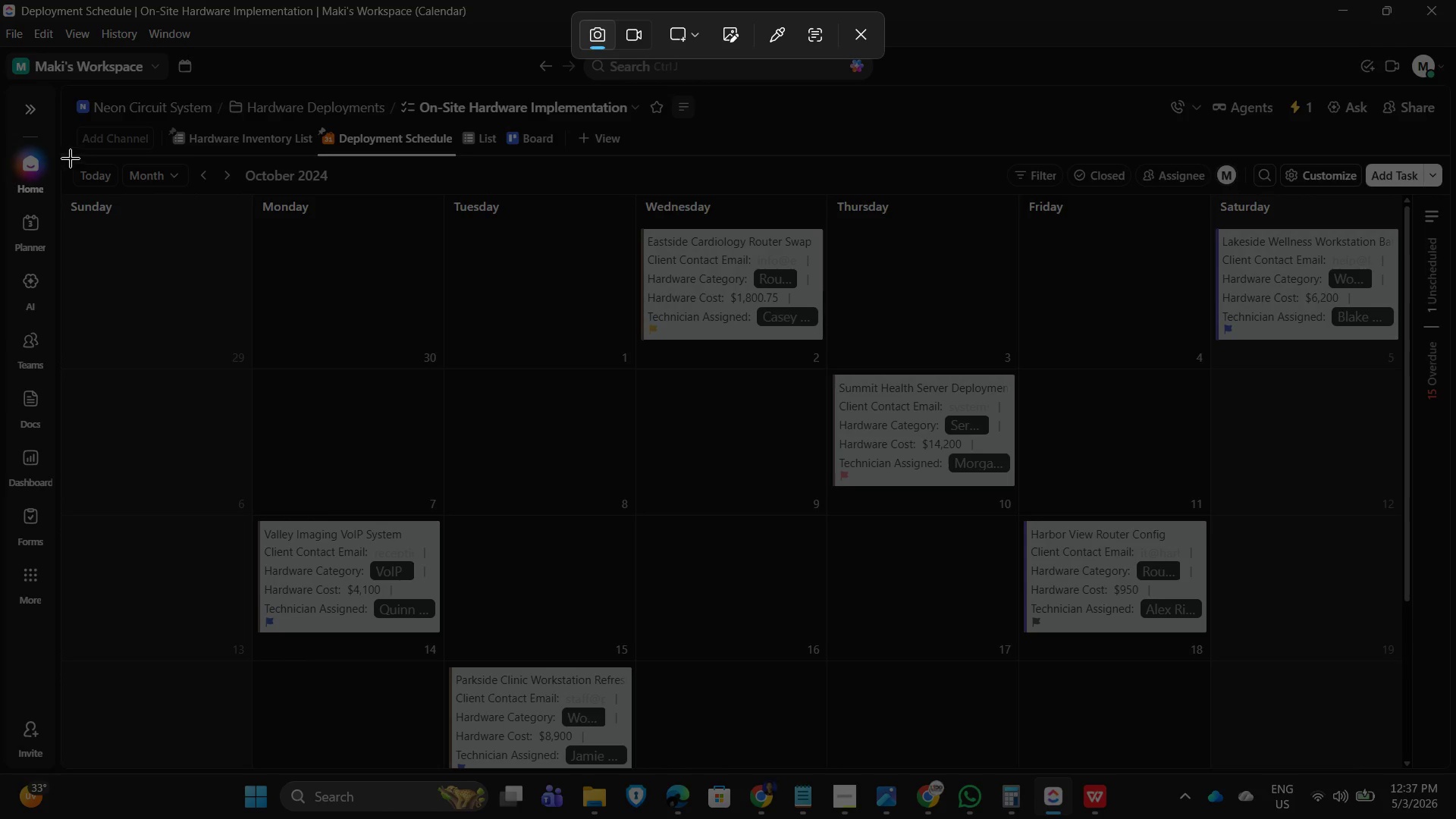 
left_click_drag(start_coordinate=[61, 154], to_coordinate=[1455, 771])
 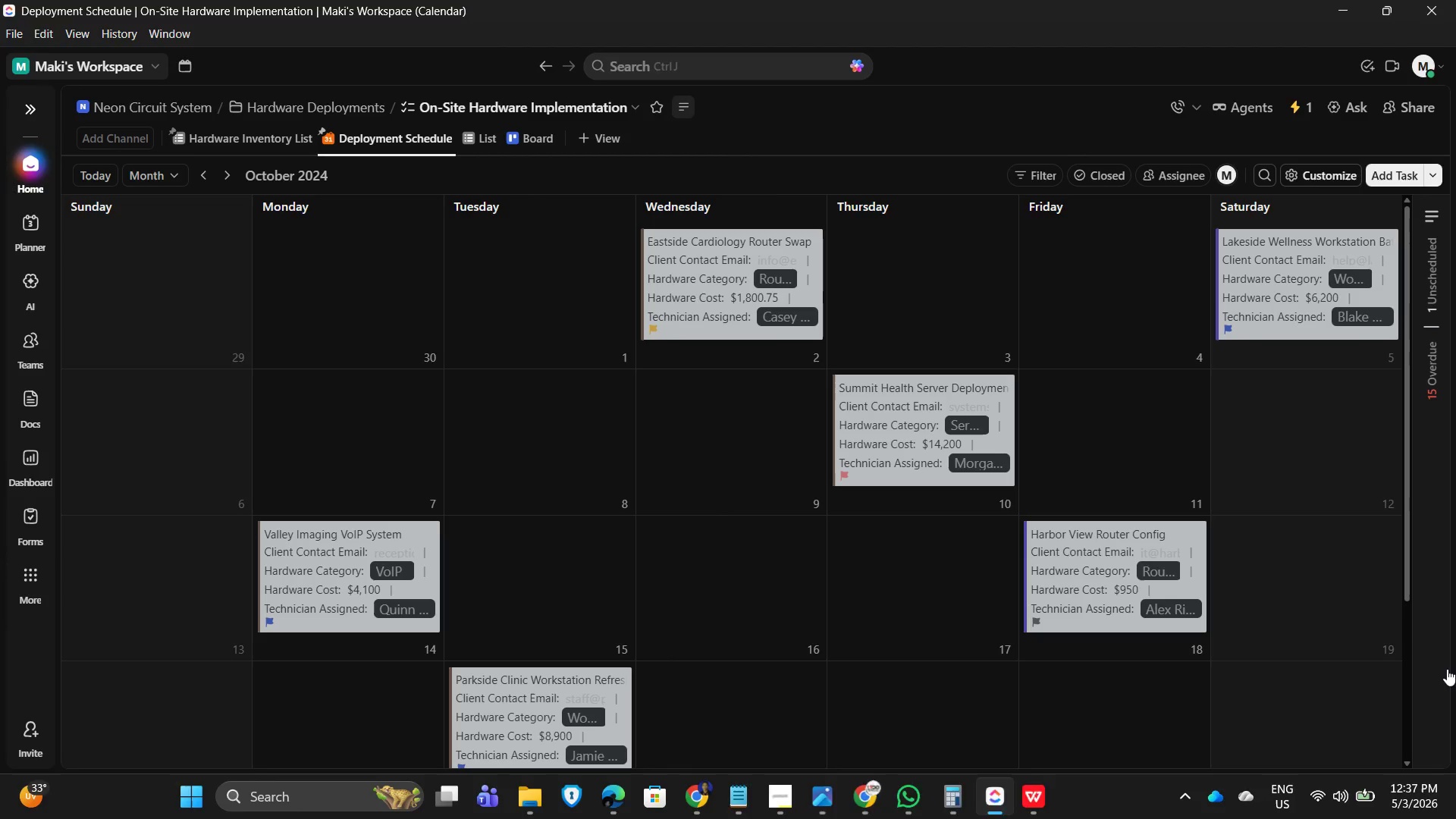 
scroll: coordinate [1415, 604], scroll_direction: down, amount: 11.0
 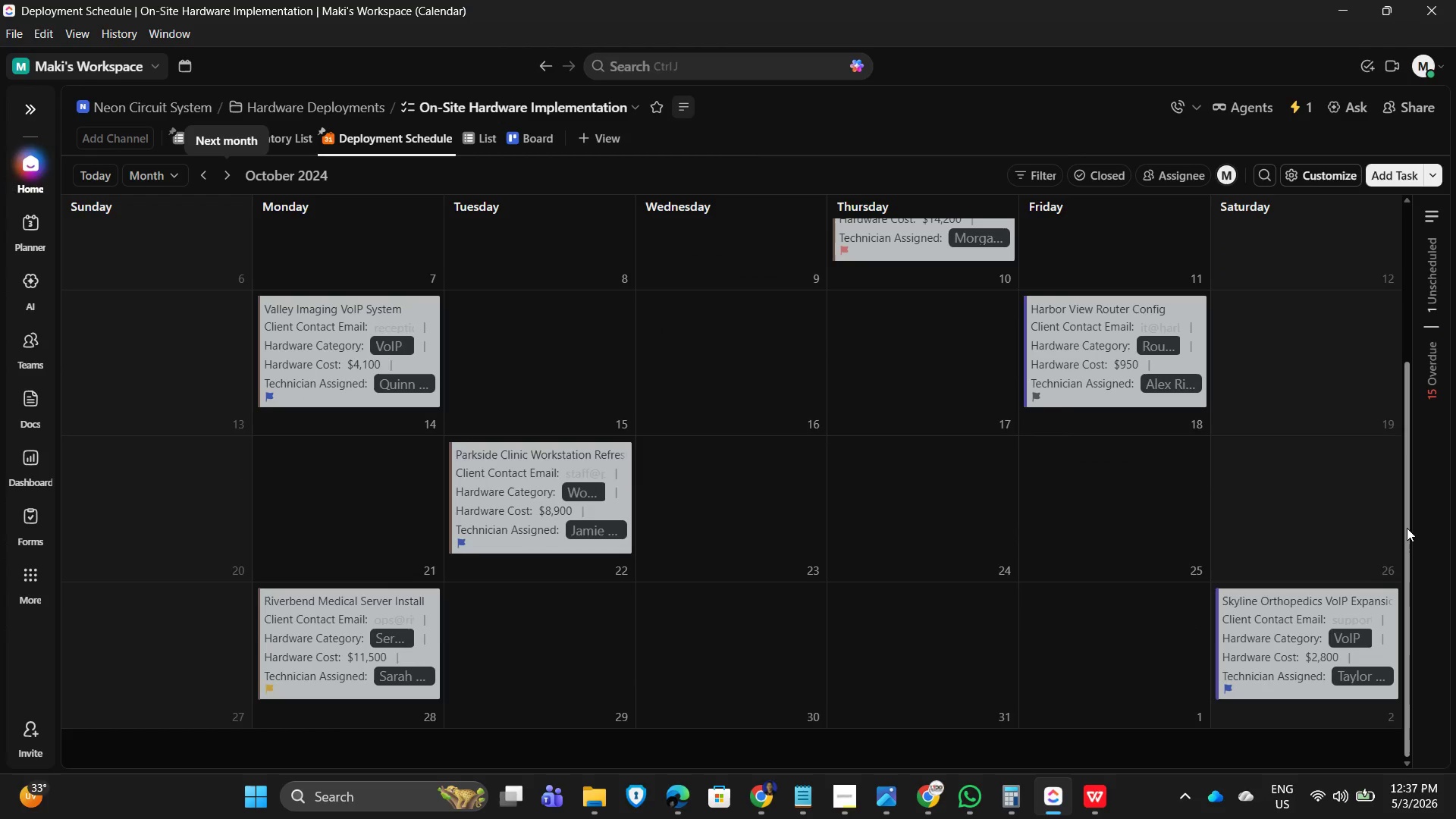 
left_click_drag(start_coordinate=[1407, 523], to_coordinate=[1409, 495])
 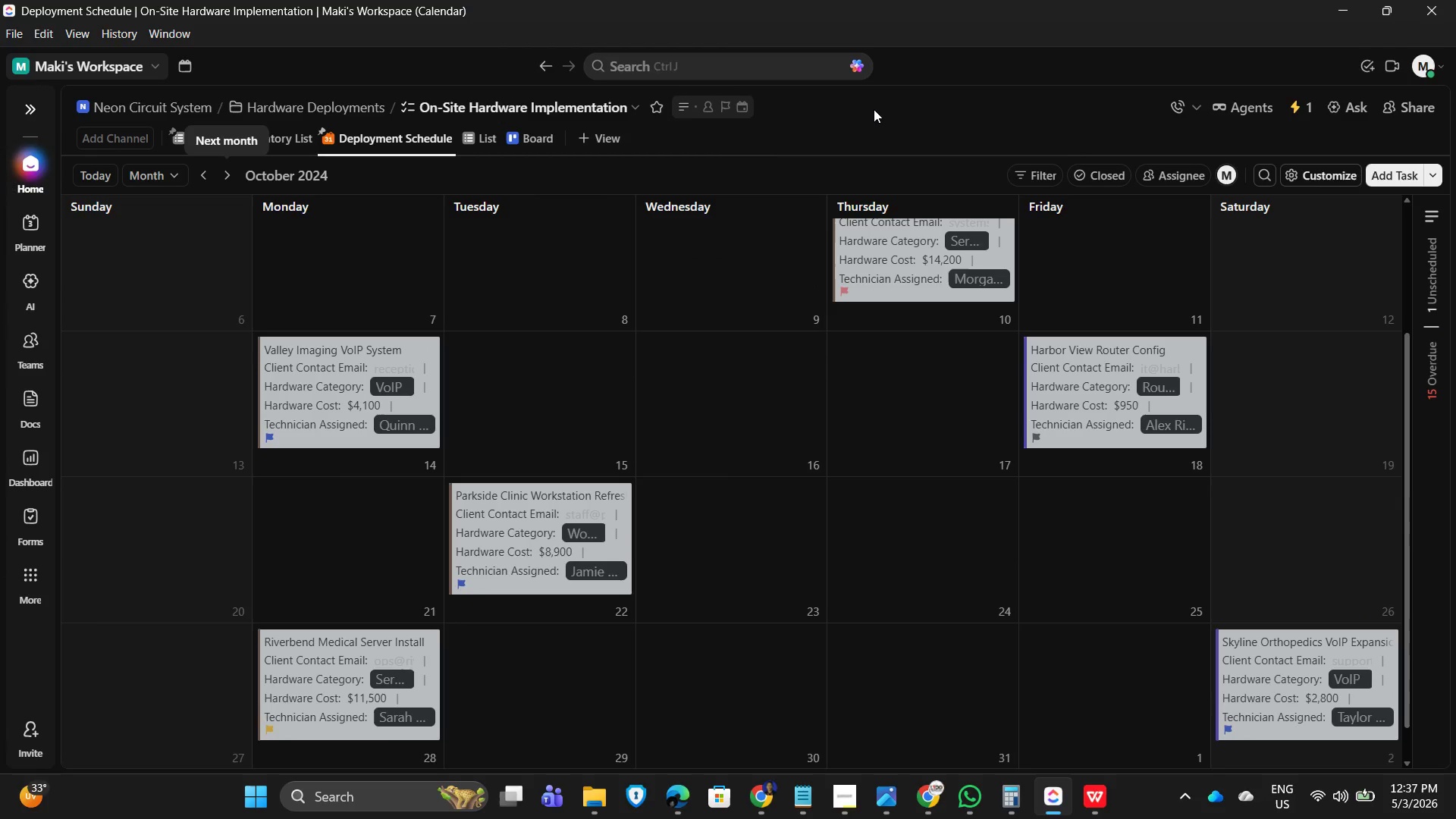 
left_click([875, 108])
 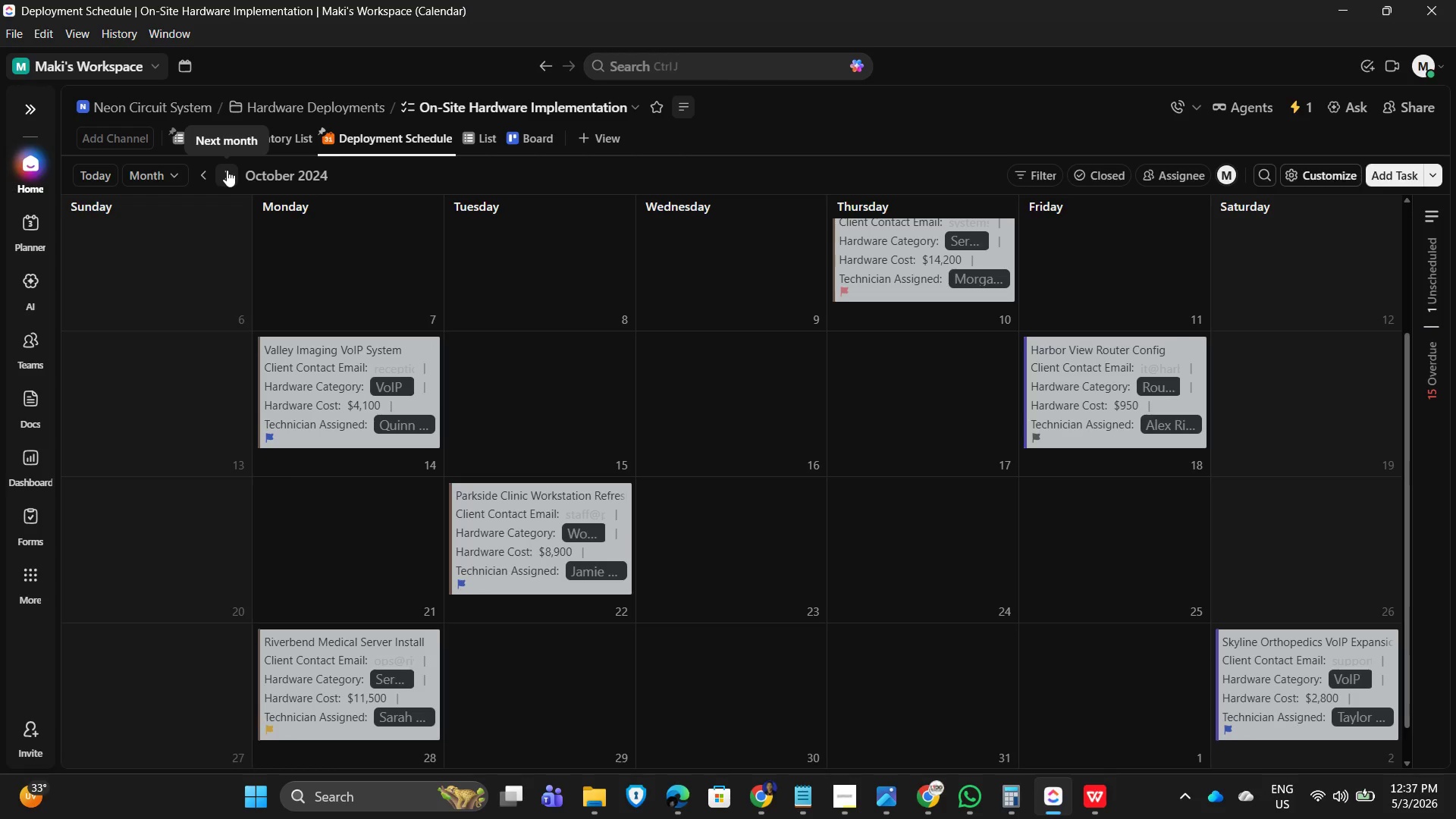 
left_click([227, 170])
 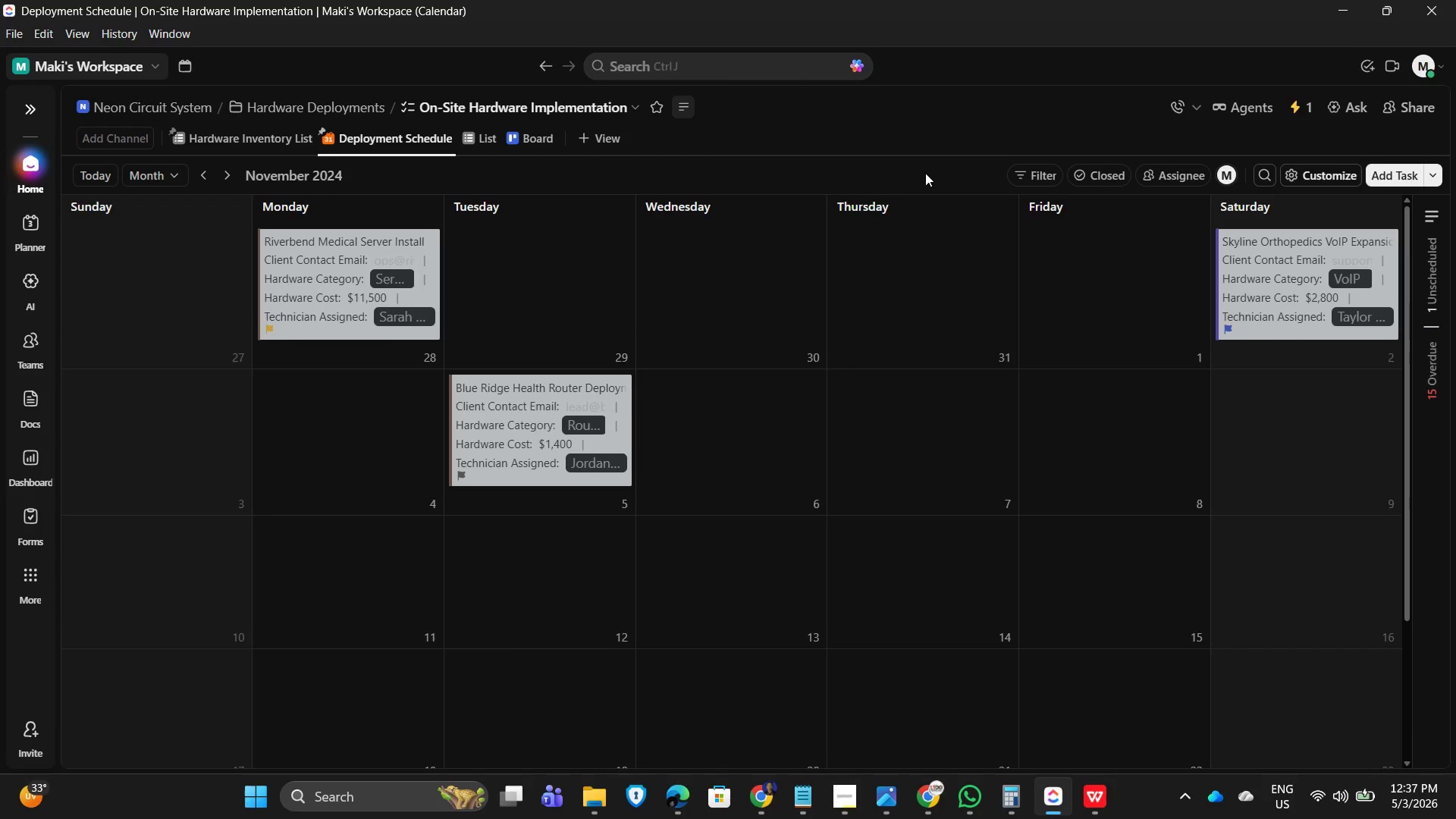 
scroll: coordinate [1455, 500], scroll_direction: down, amount: 5.0
 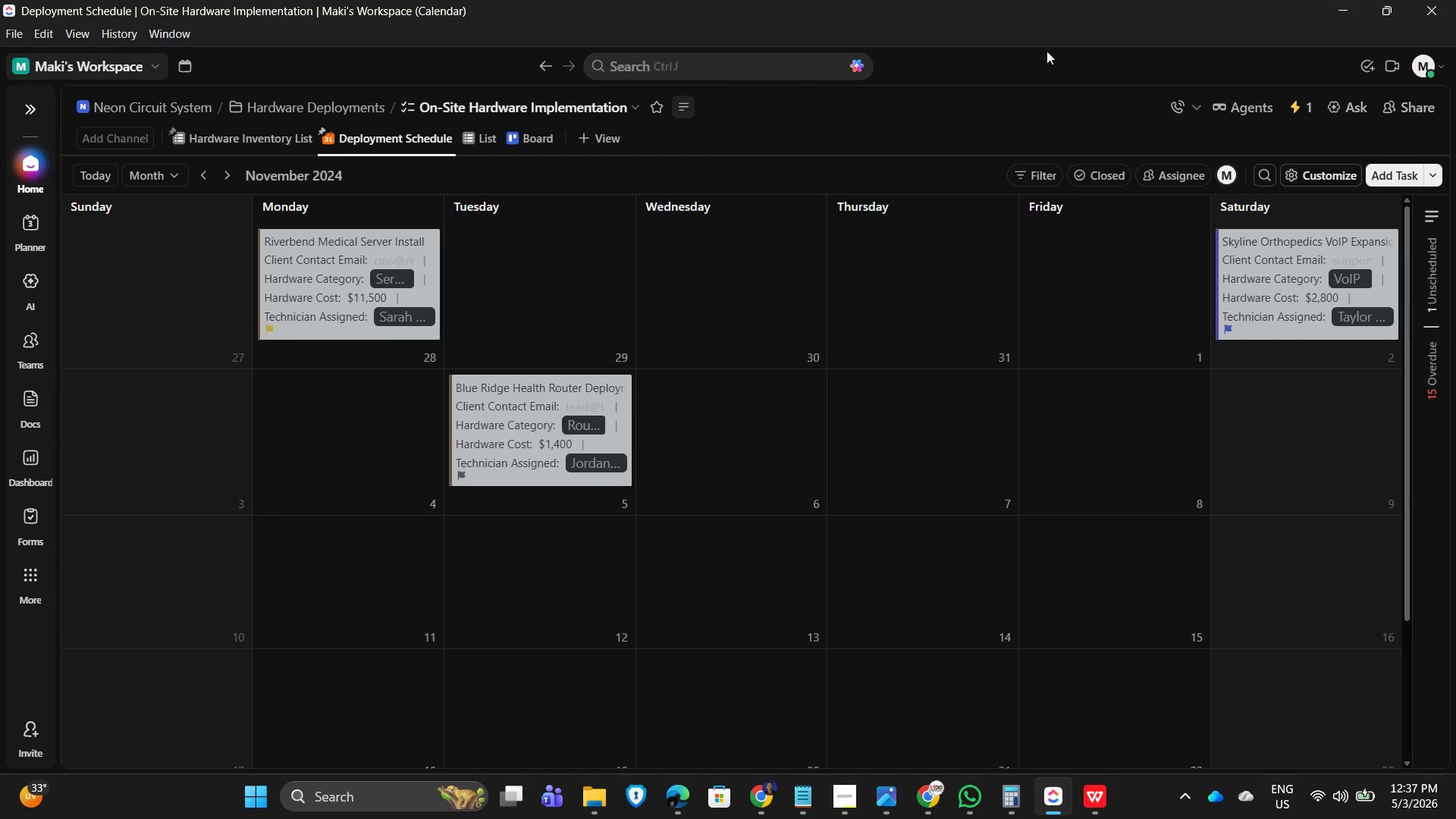 
key(PrintScreen)
 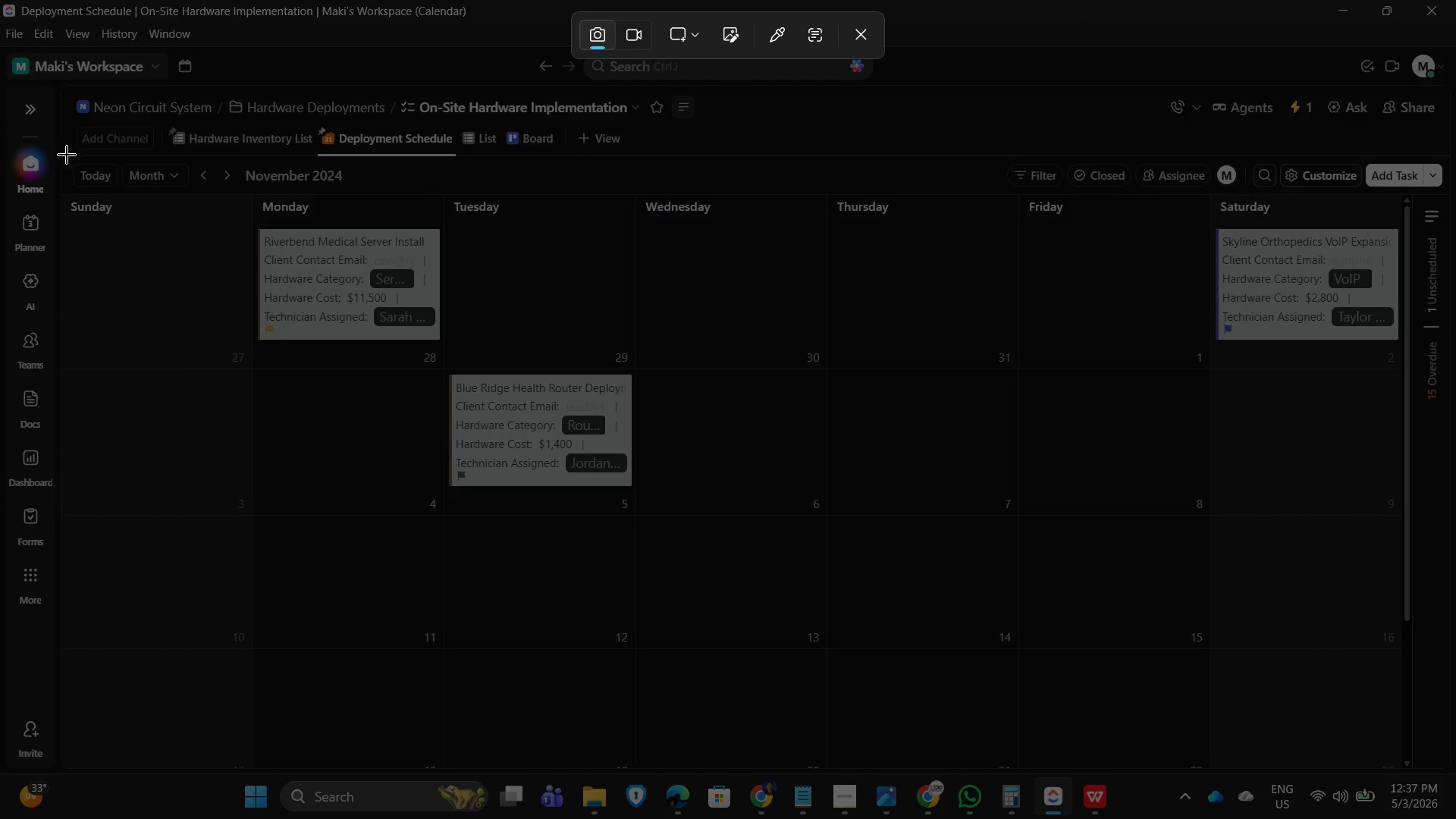 
left_click_drag(start_coordinate=[58, 157], to_coordinate=[1453, 767])
 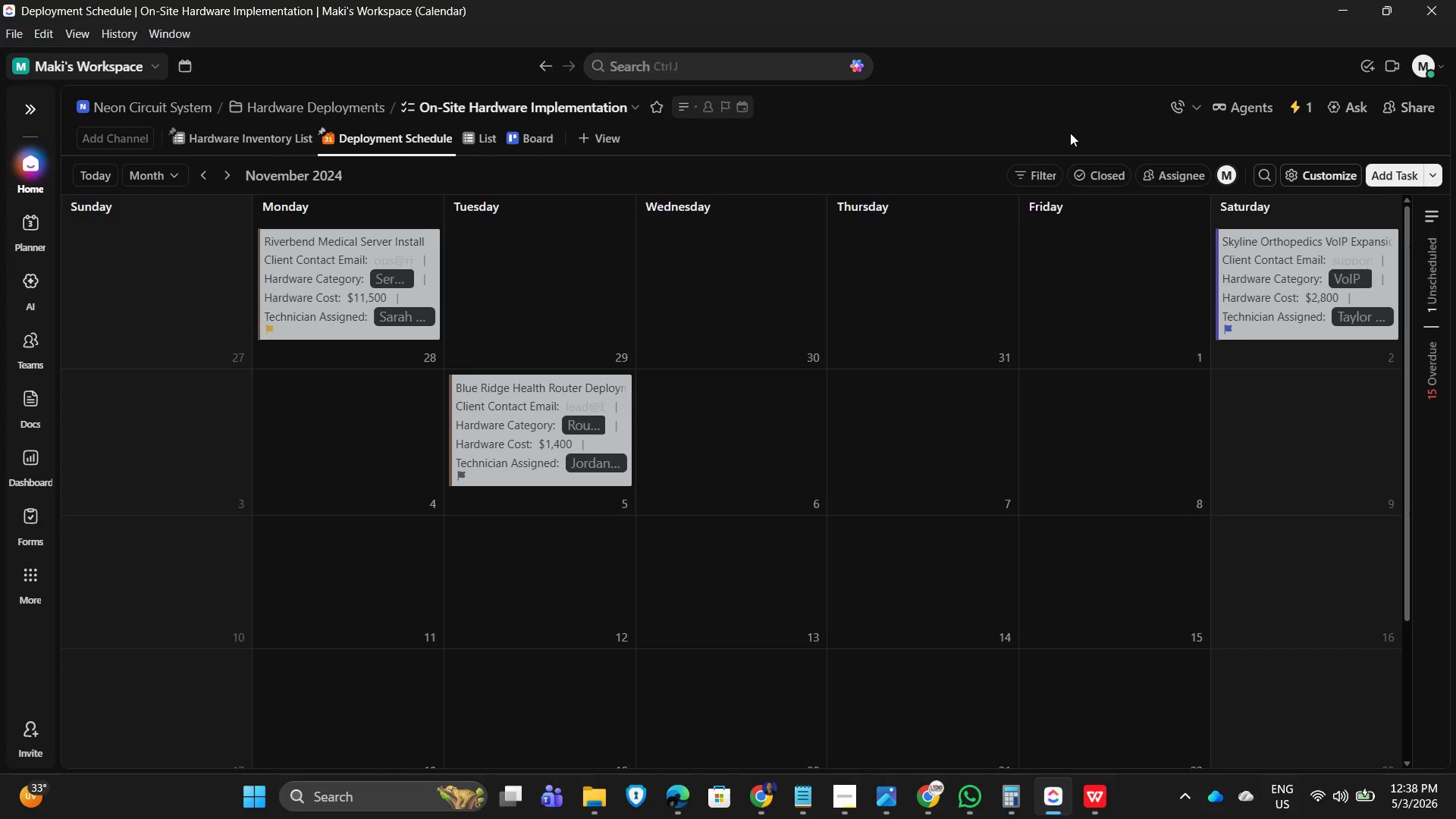 
left_click([1033, 104])
 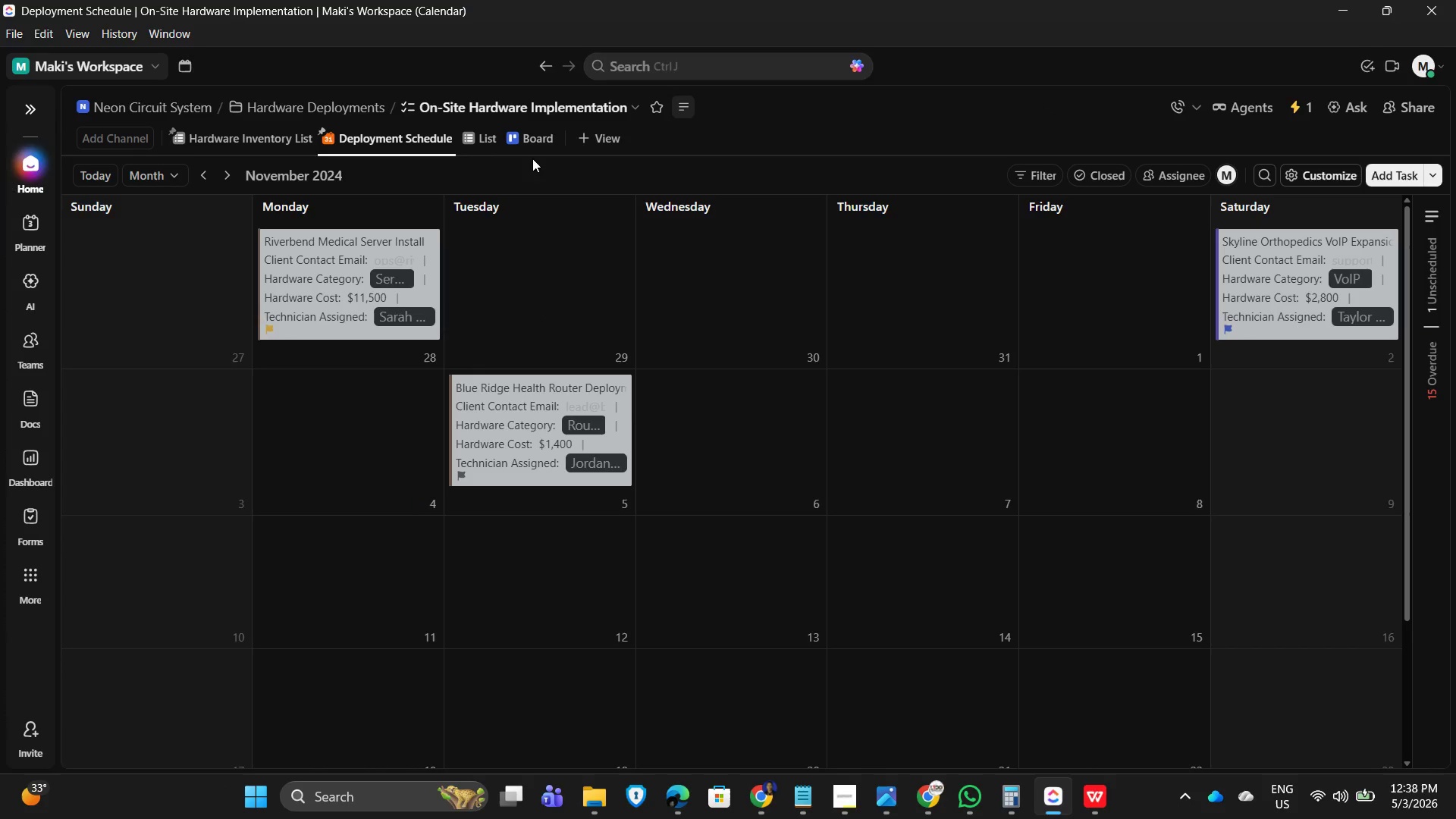 
wait(5.66)
 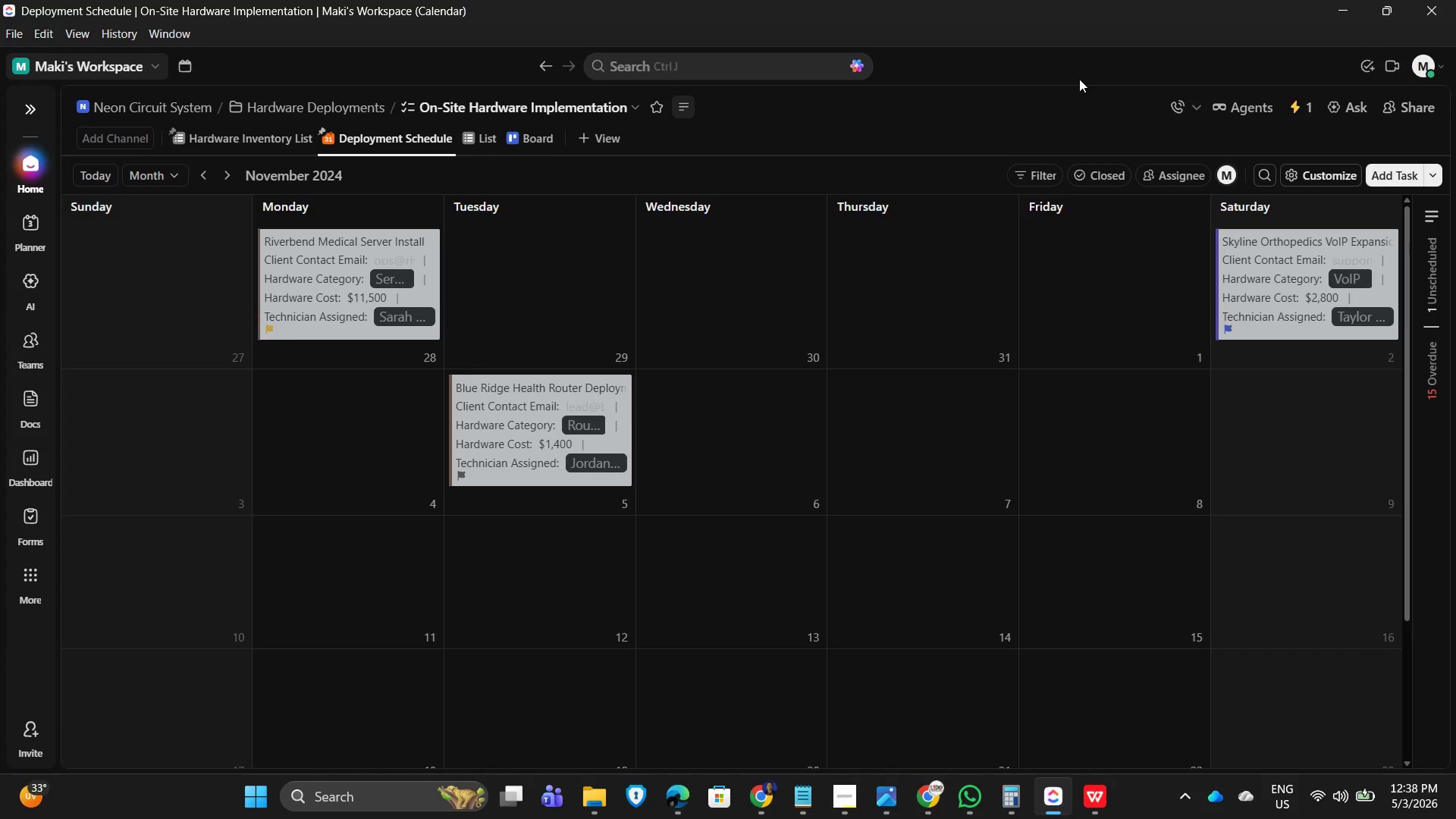 
left_click([980, 107])
 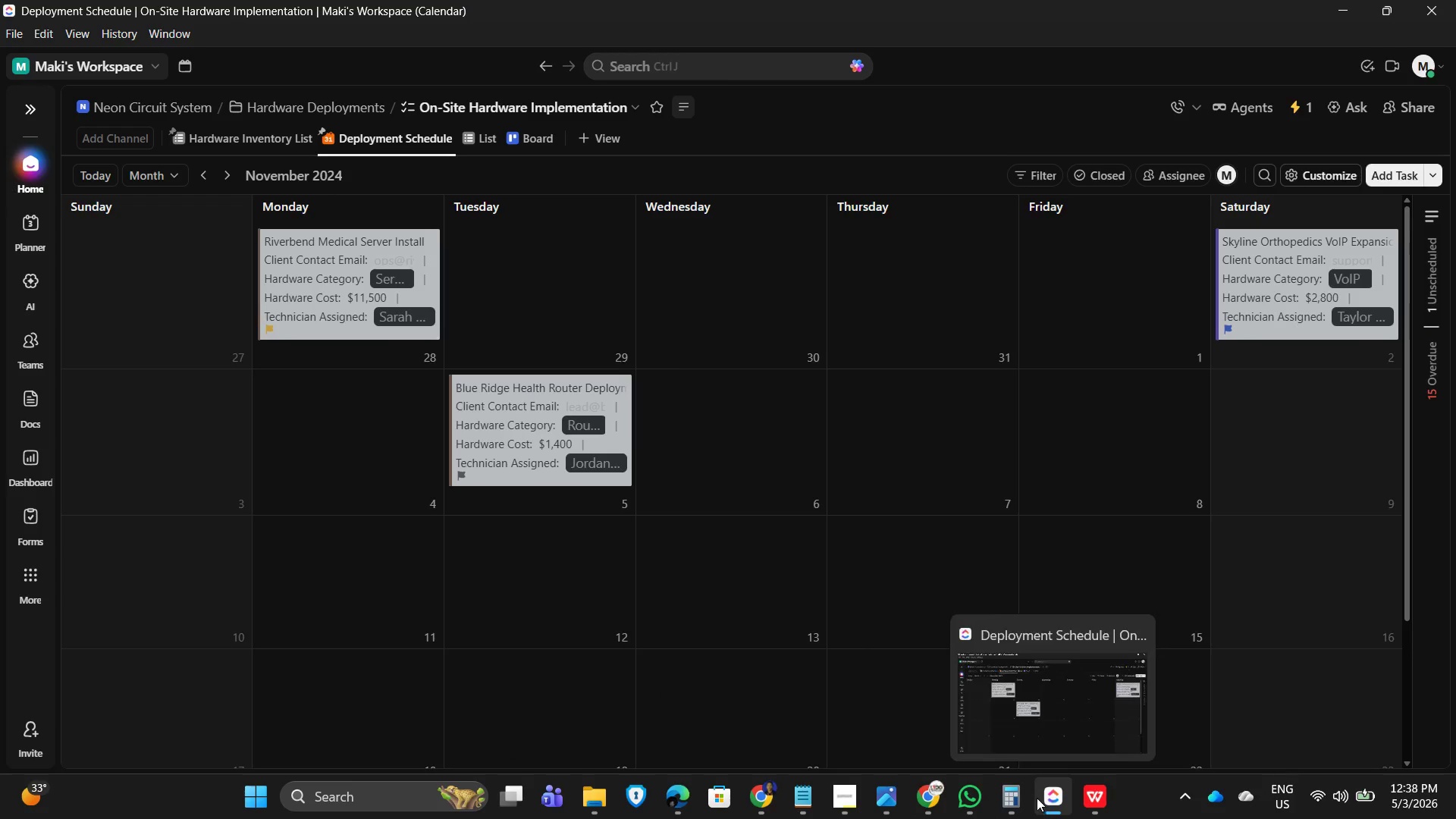 
wait(5.5)
 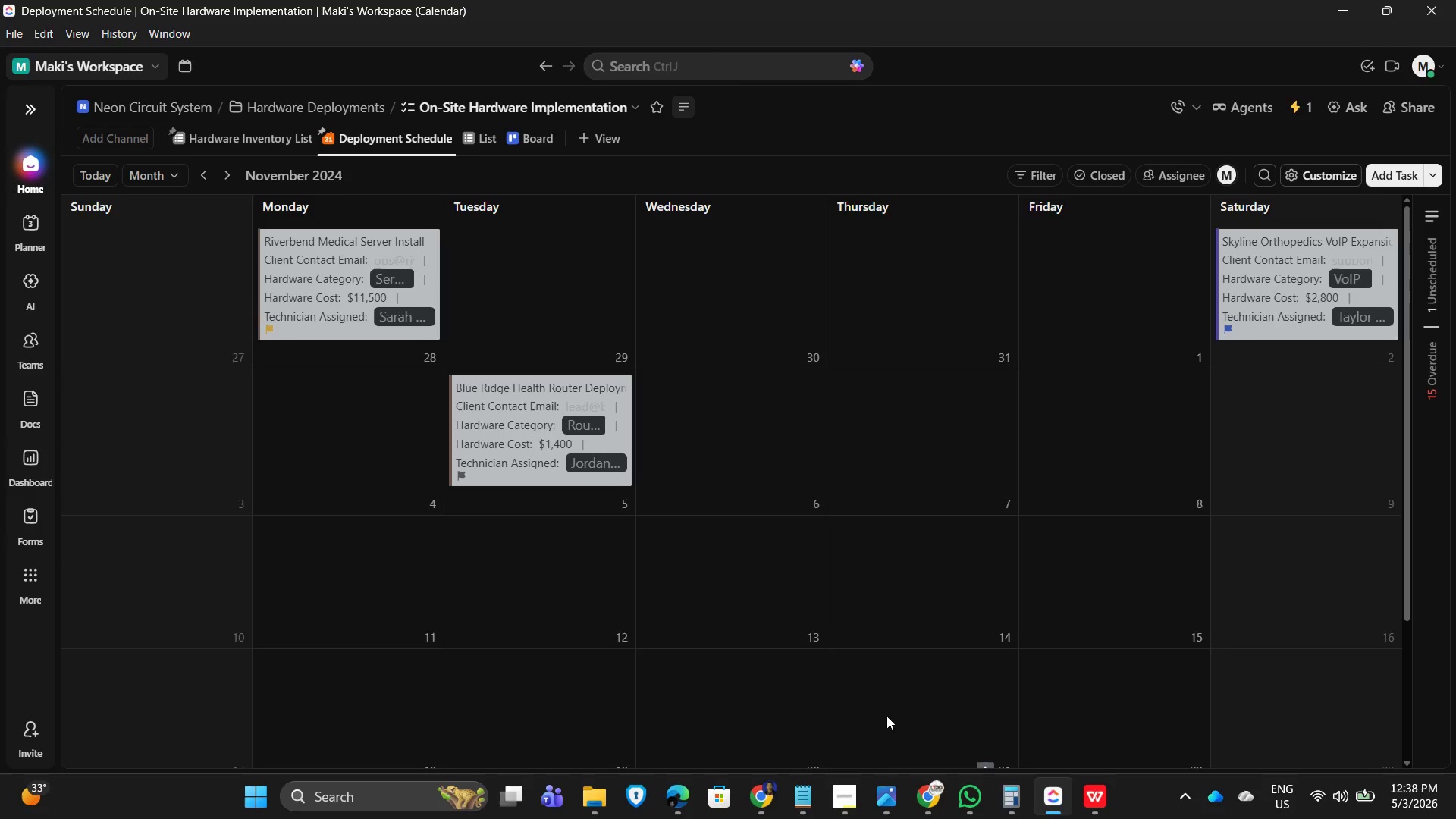 
left_click([839, 797])